 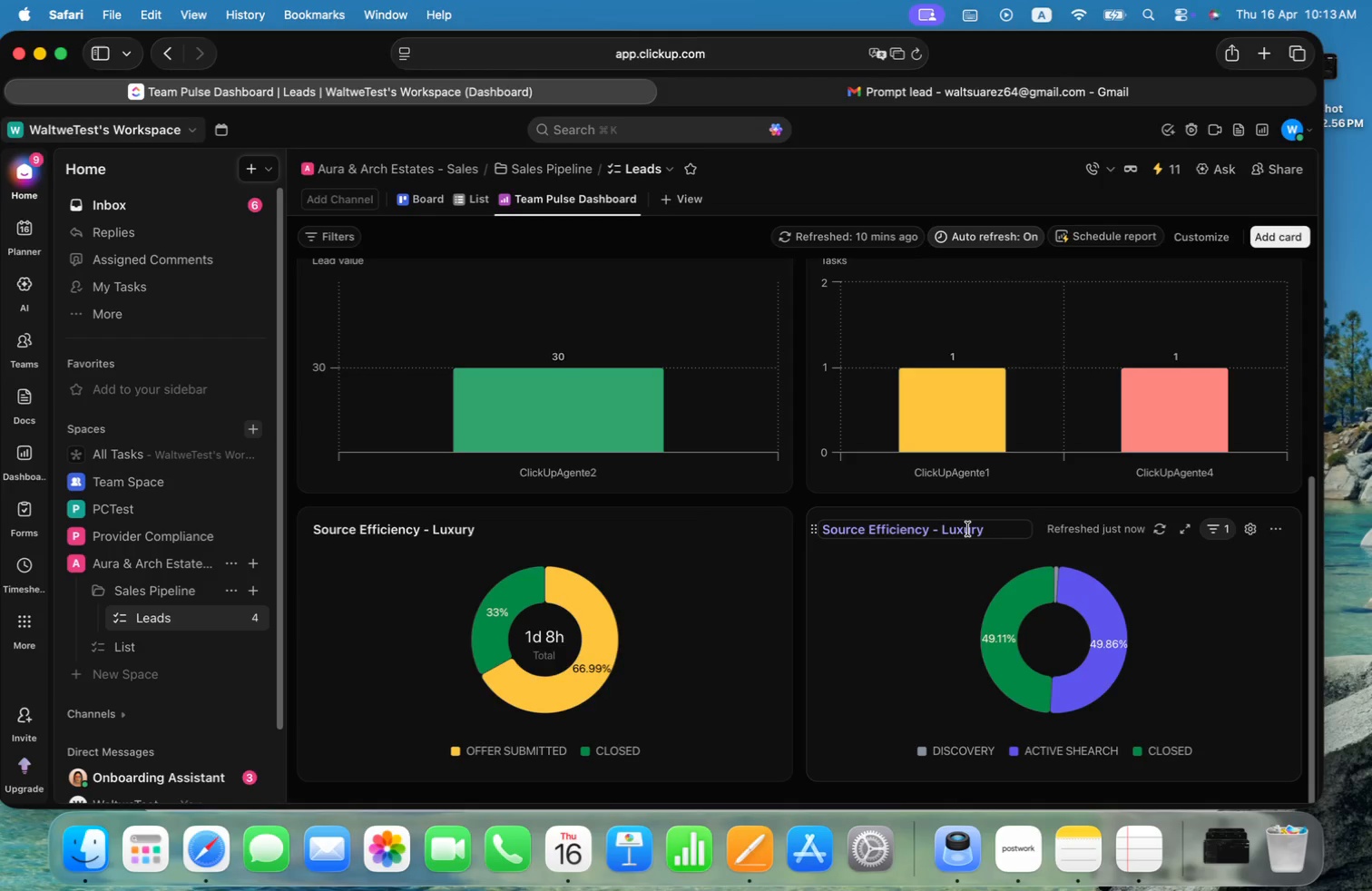 
key(Meta+CommandLeft)
 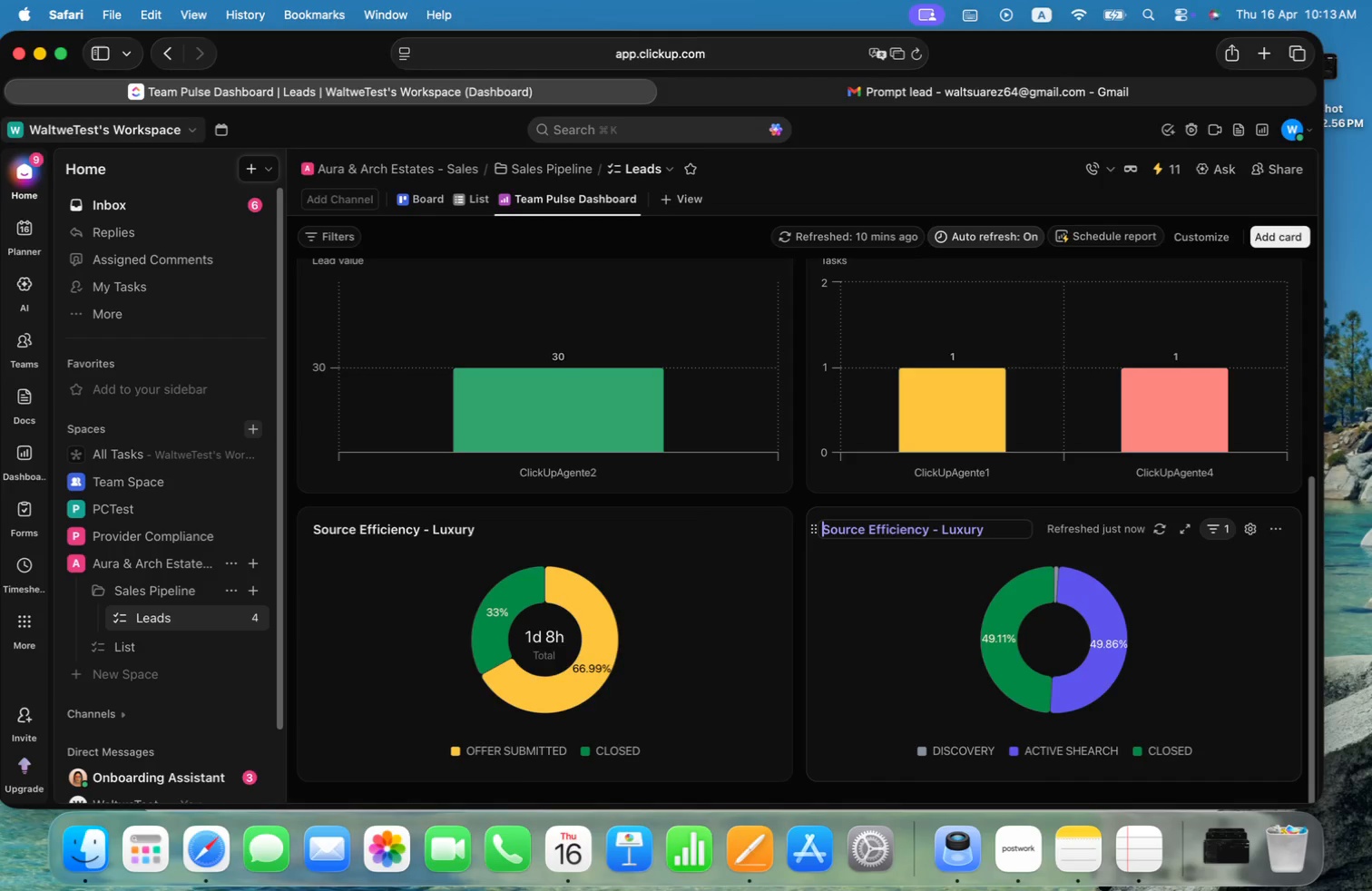 
key(Meta+ArrowLeft)
 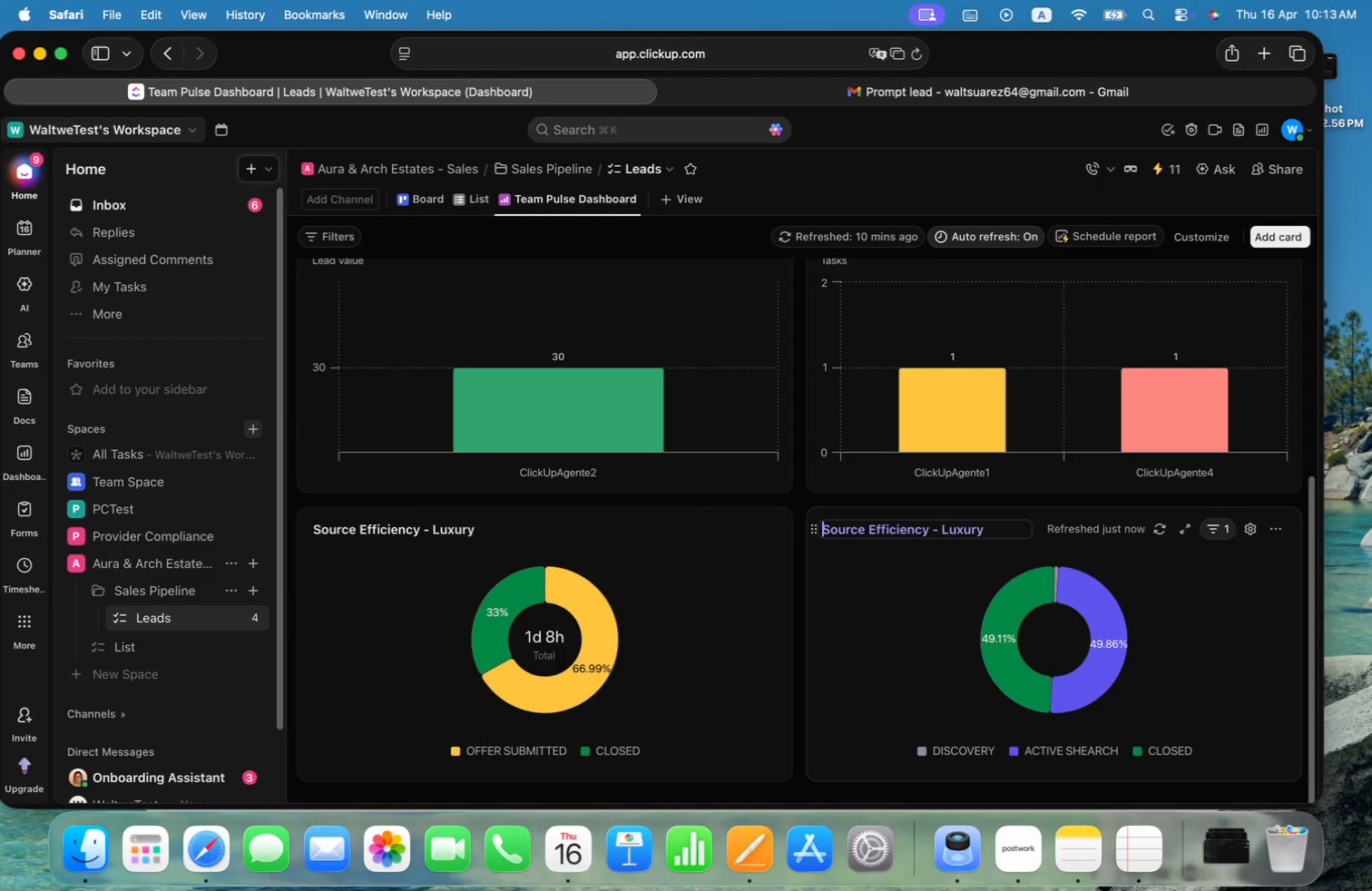 
key(Shift+ShiftLeft)
 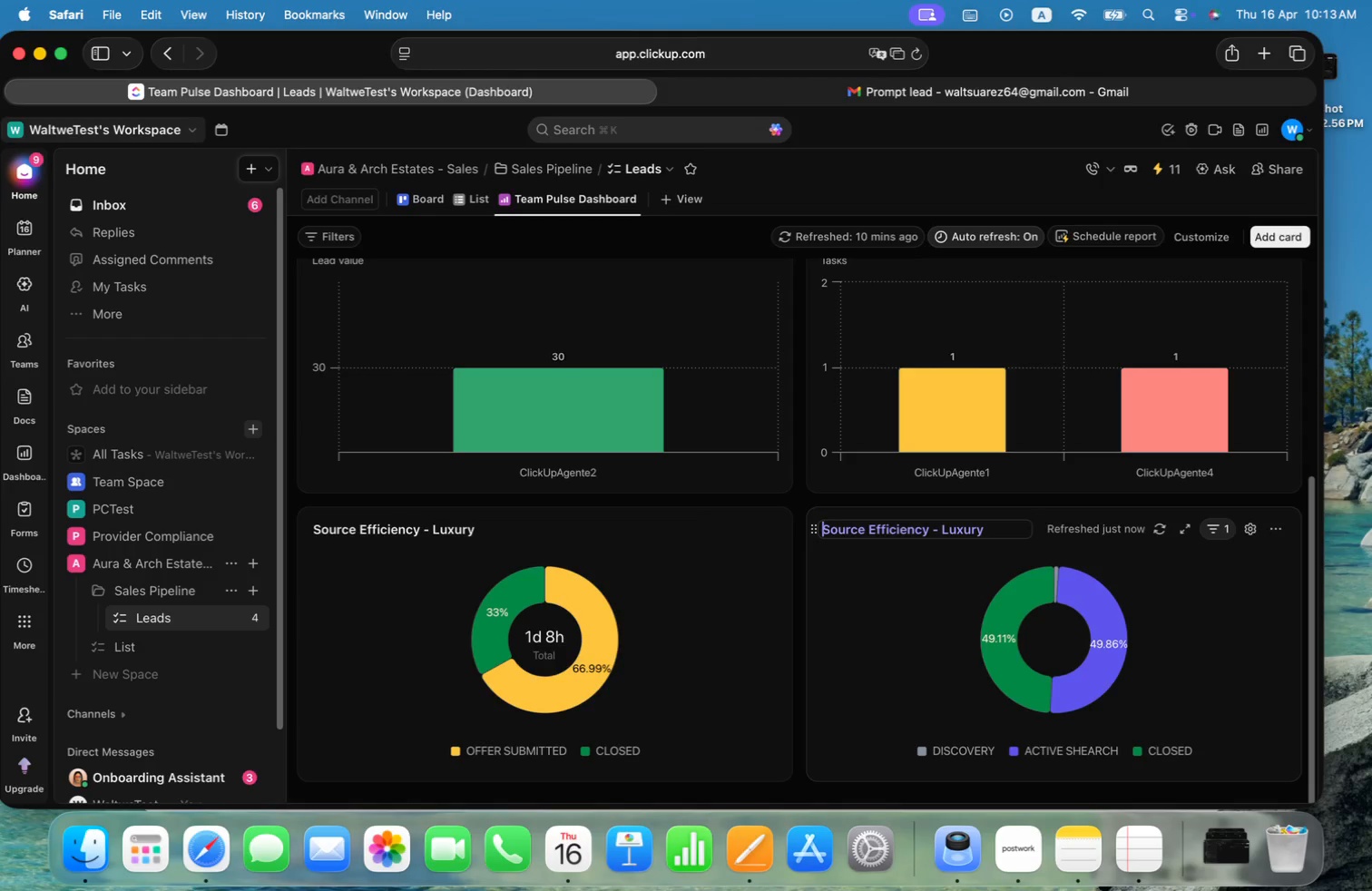 
key(Meta+ArrowLeft)
 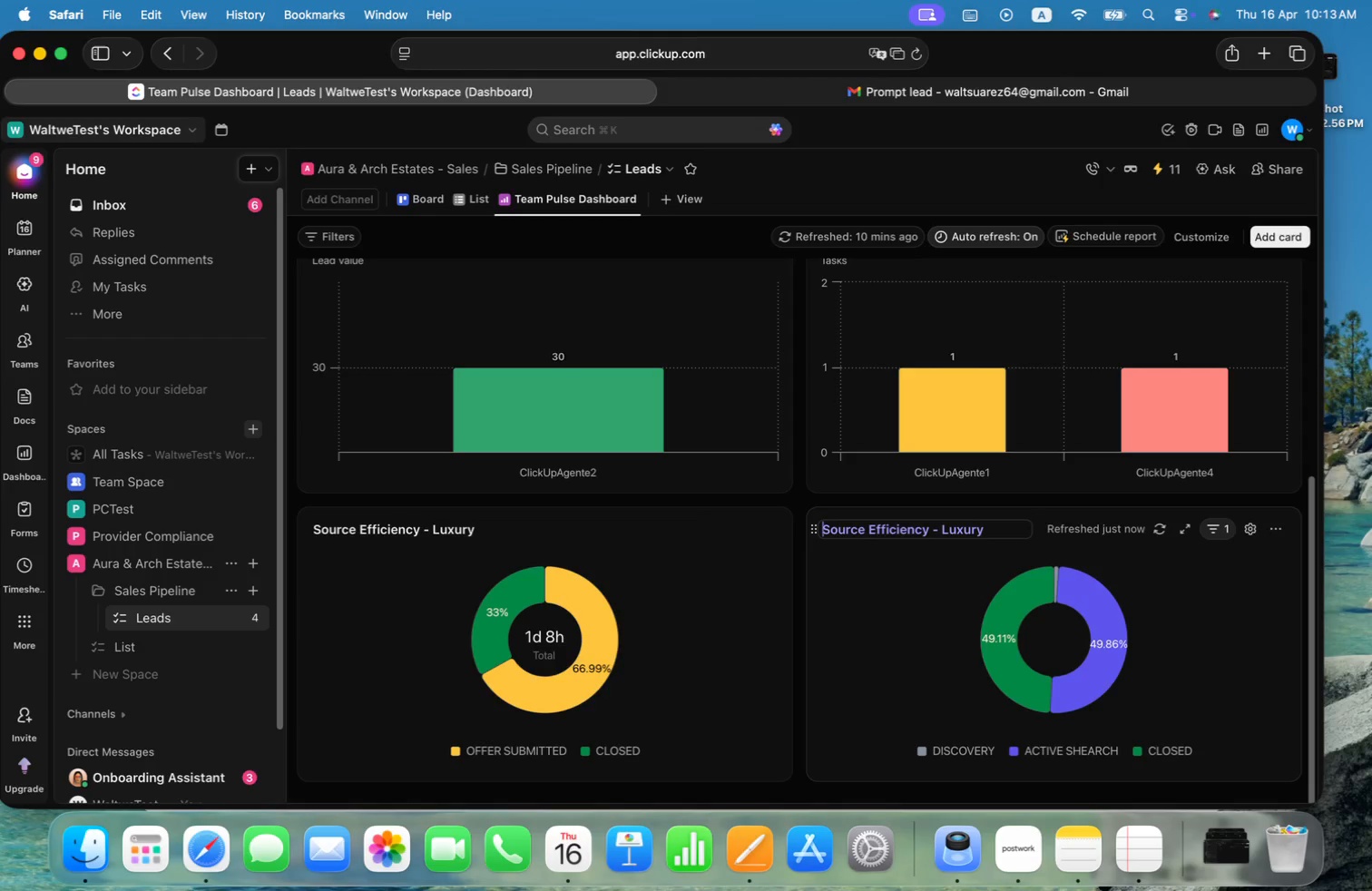 
key(Meta+ArrowRight)
 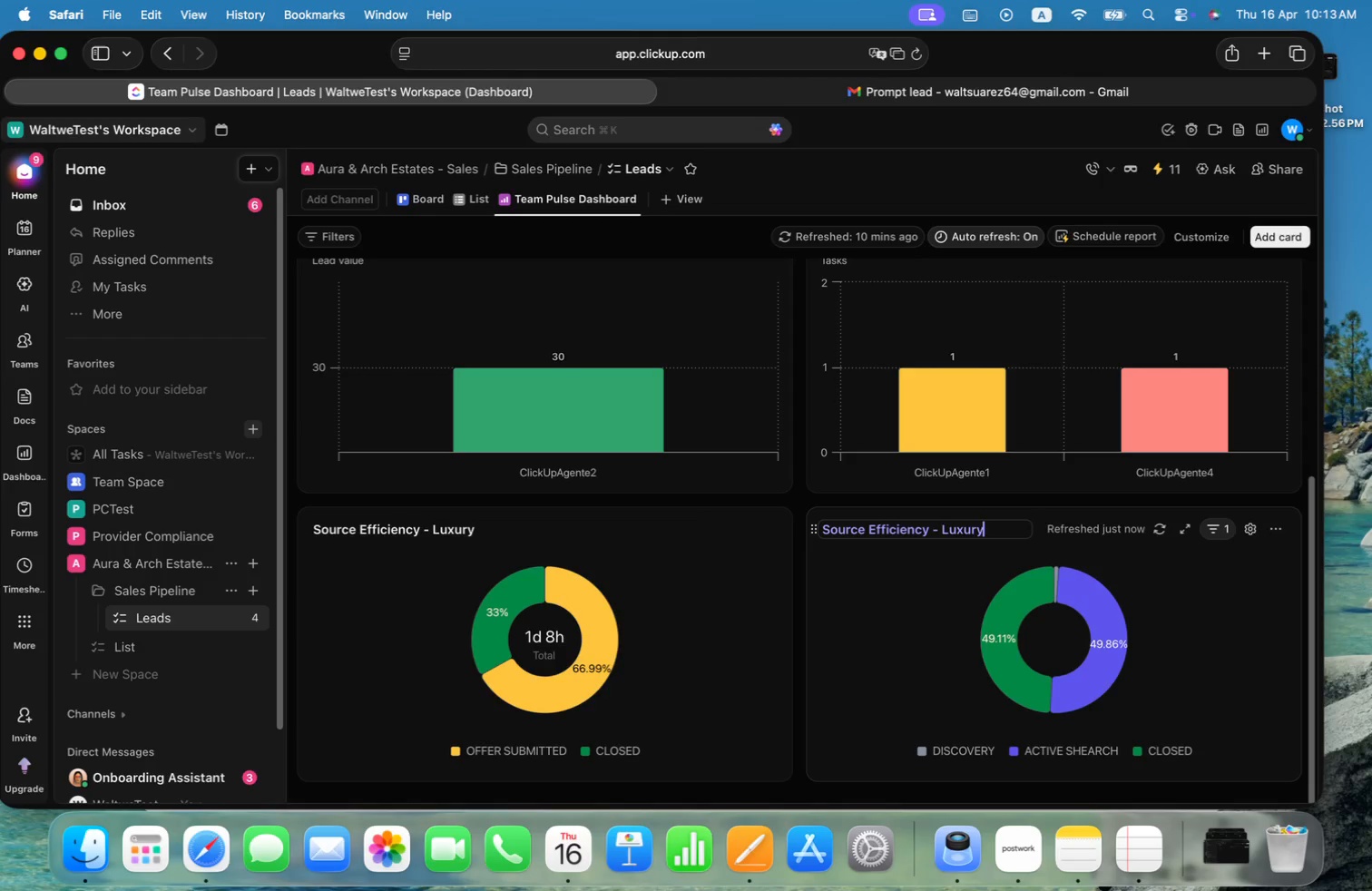 
key(Alt+Shift+ArrowLeft)
 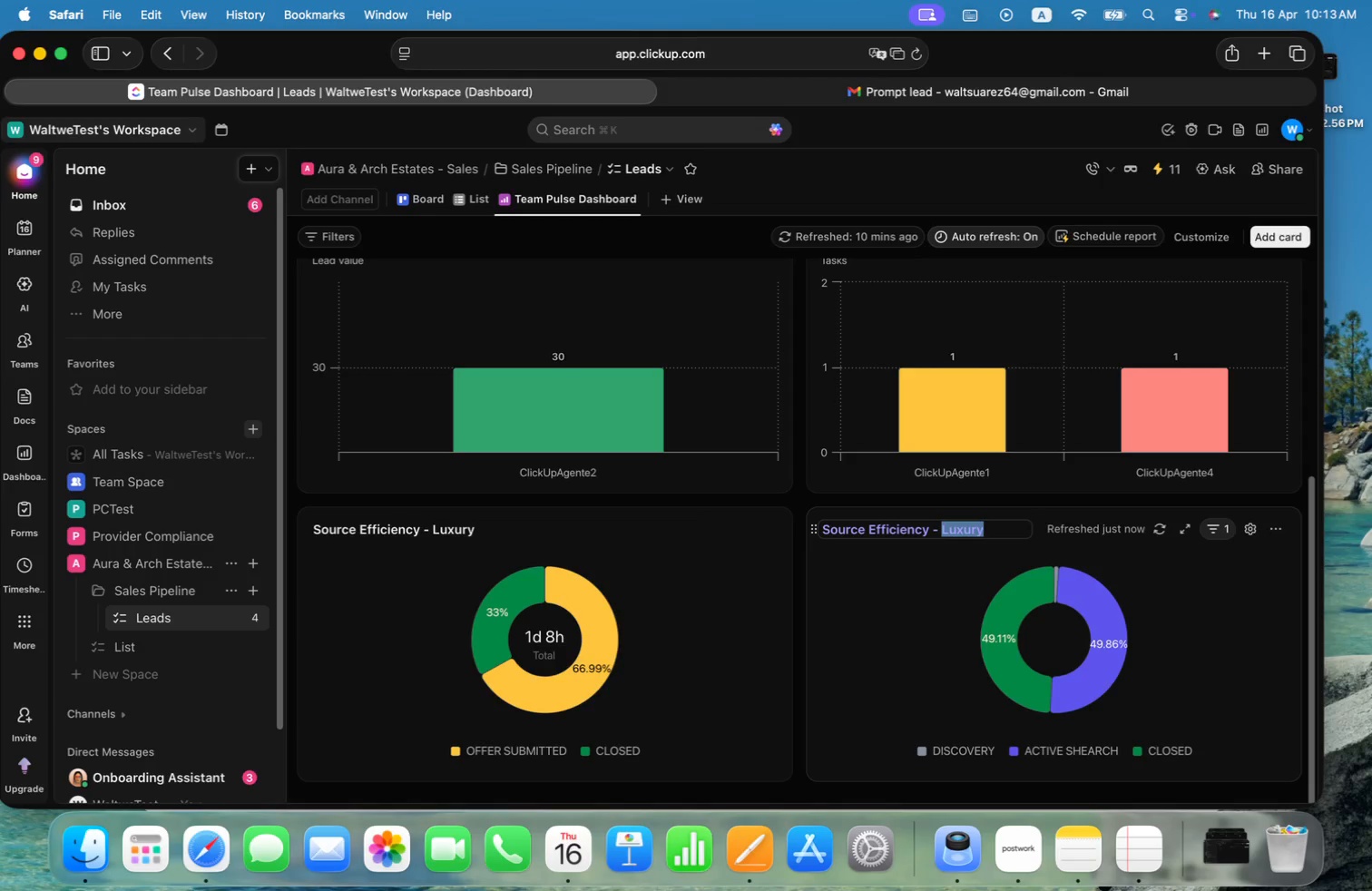 
key(Meta+V)
 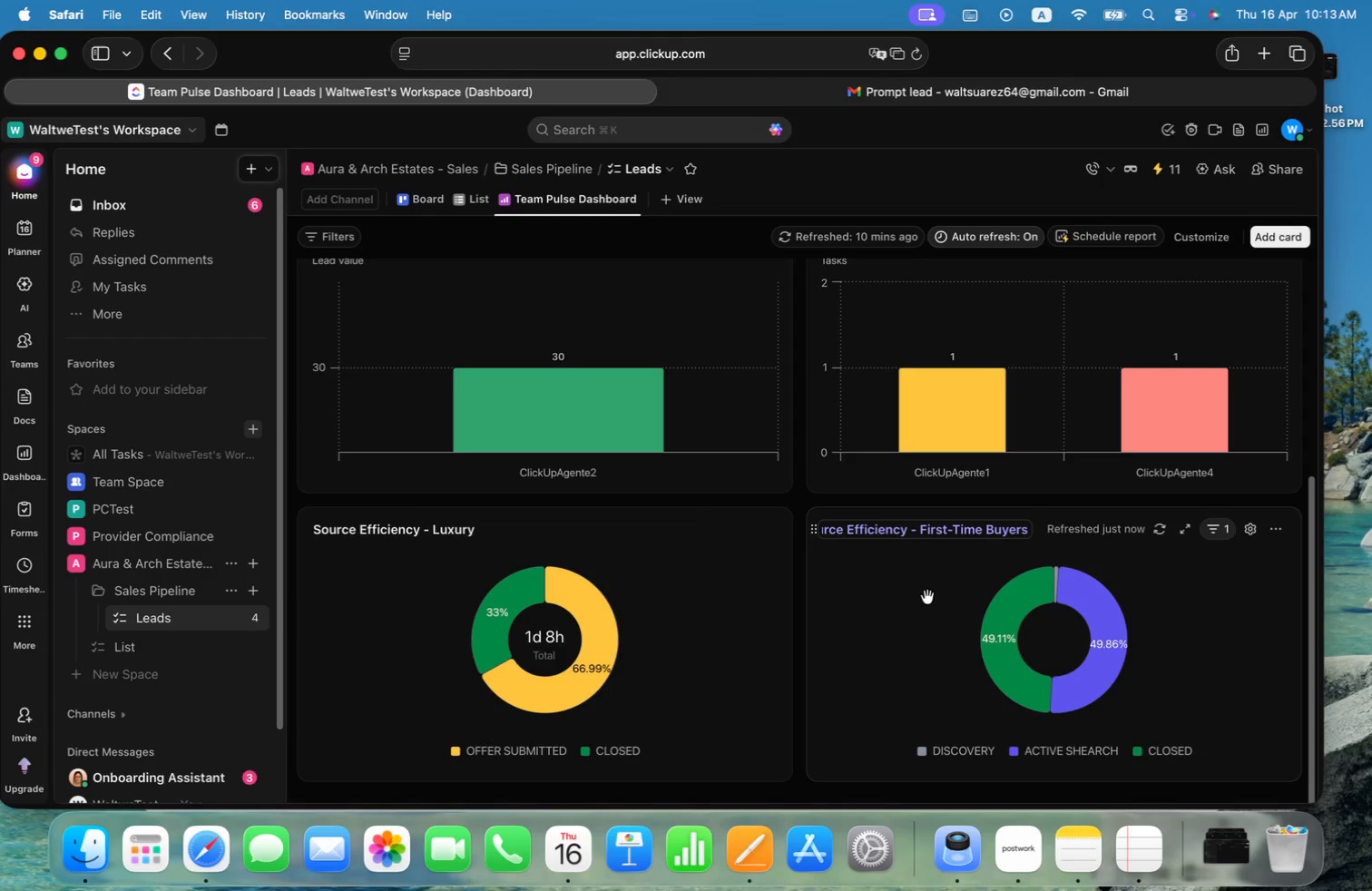 
left_click([921, 610])
 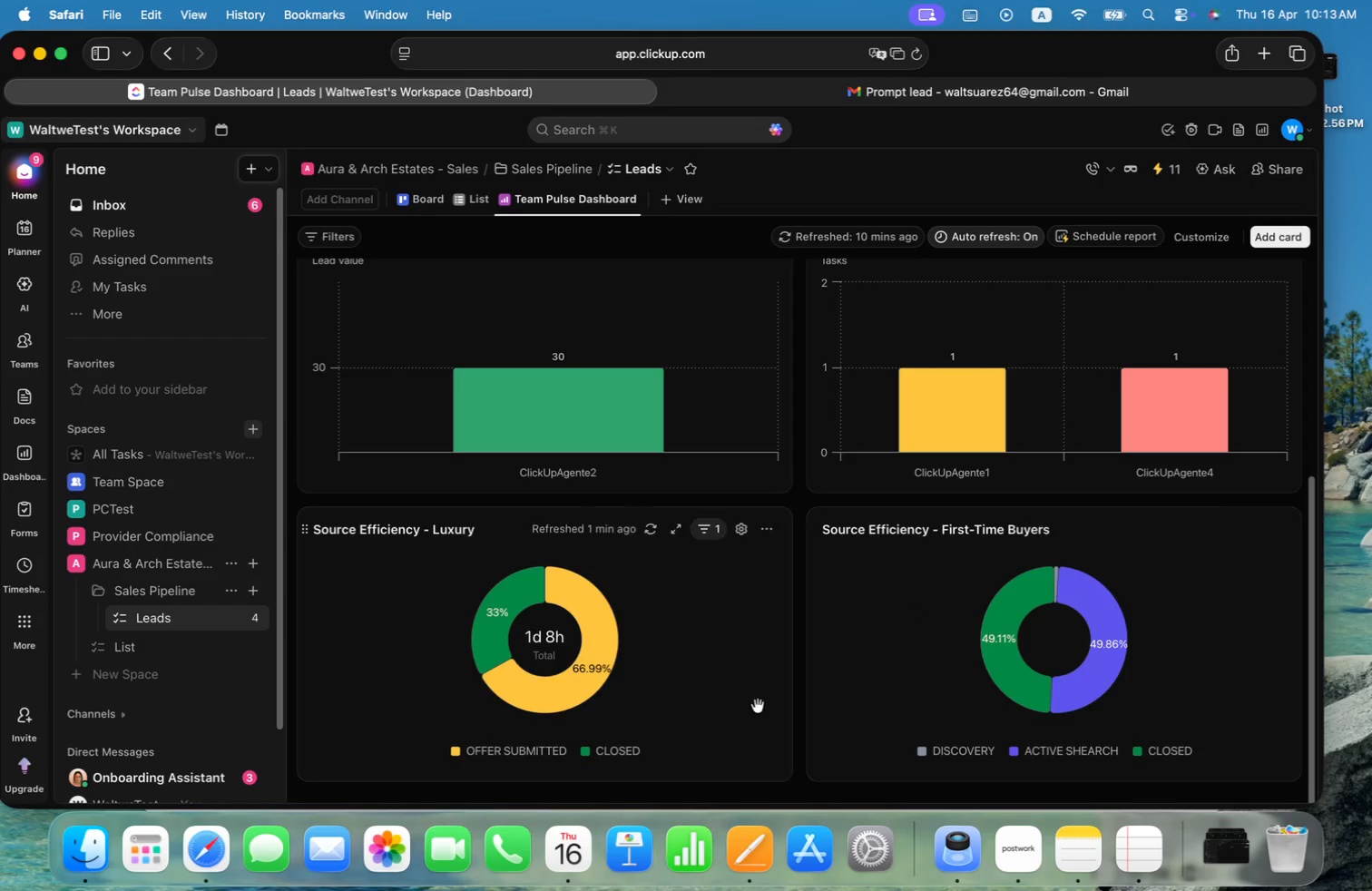 
scroll: coordinate [765, 641], scroll_direction: down, amount: 1.0
 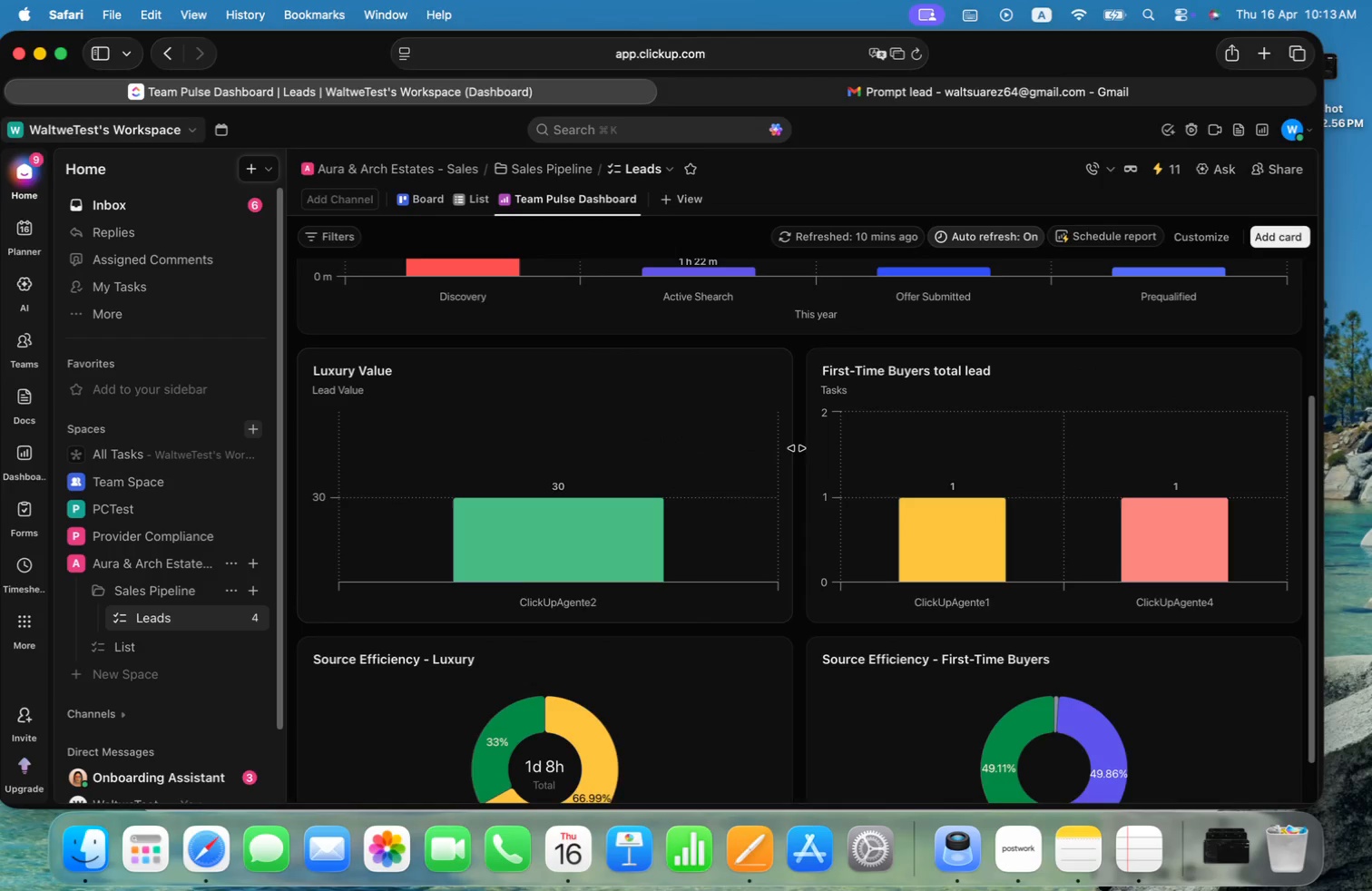 
wait(6.08)
 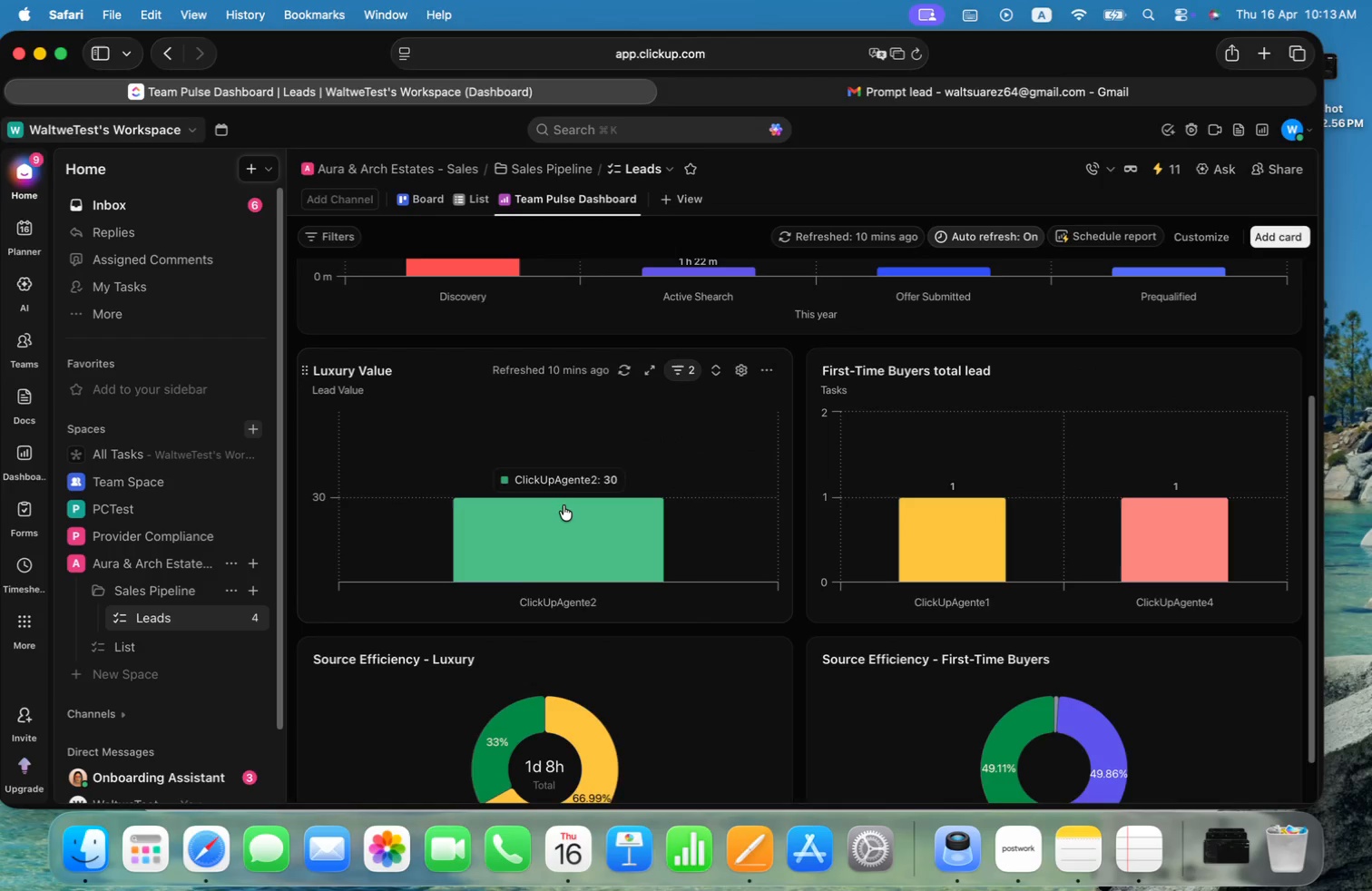 
left_click([354, 393])
 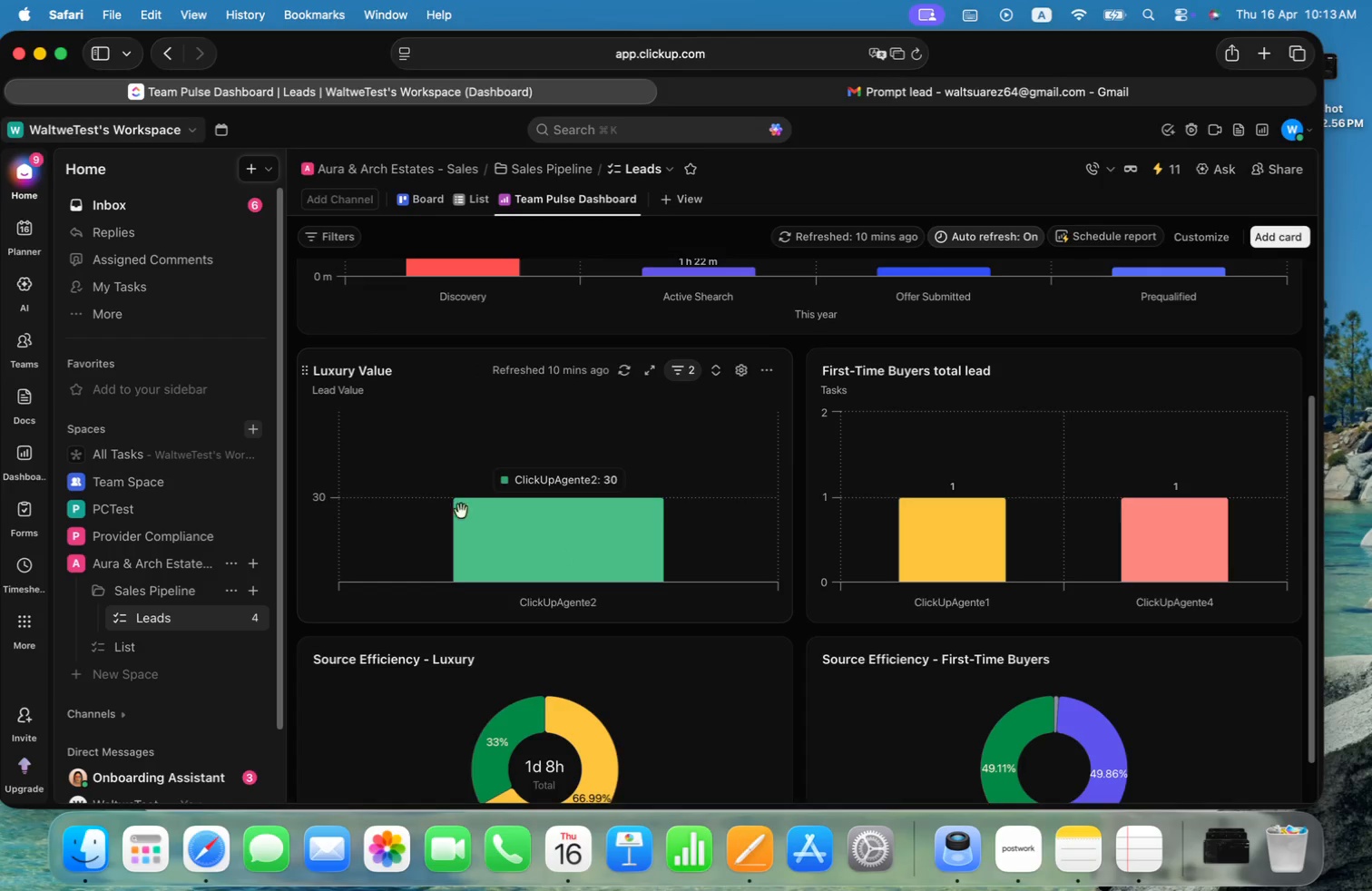 
wait(8.95)
 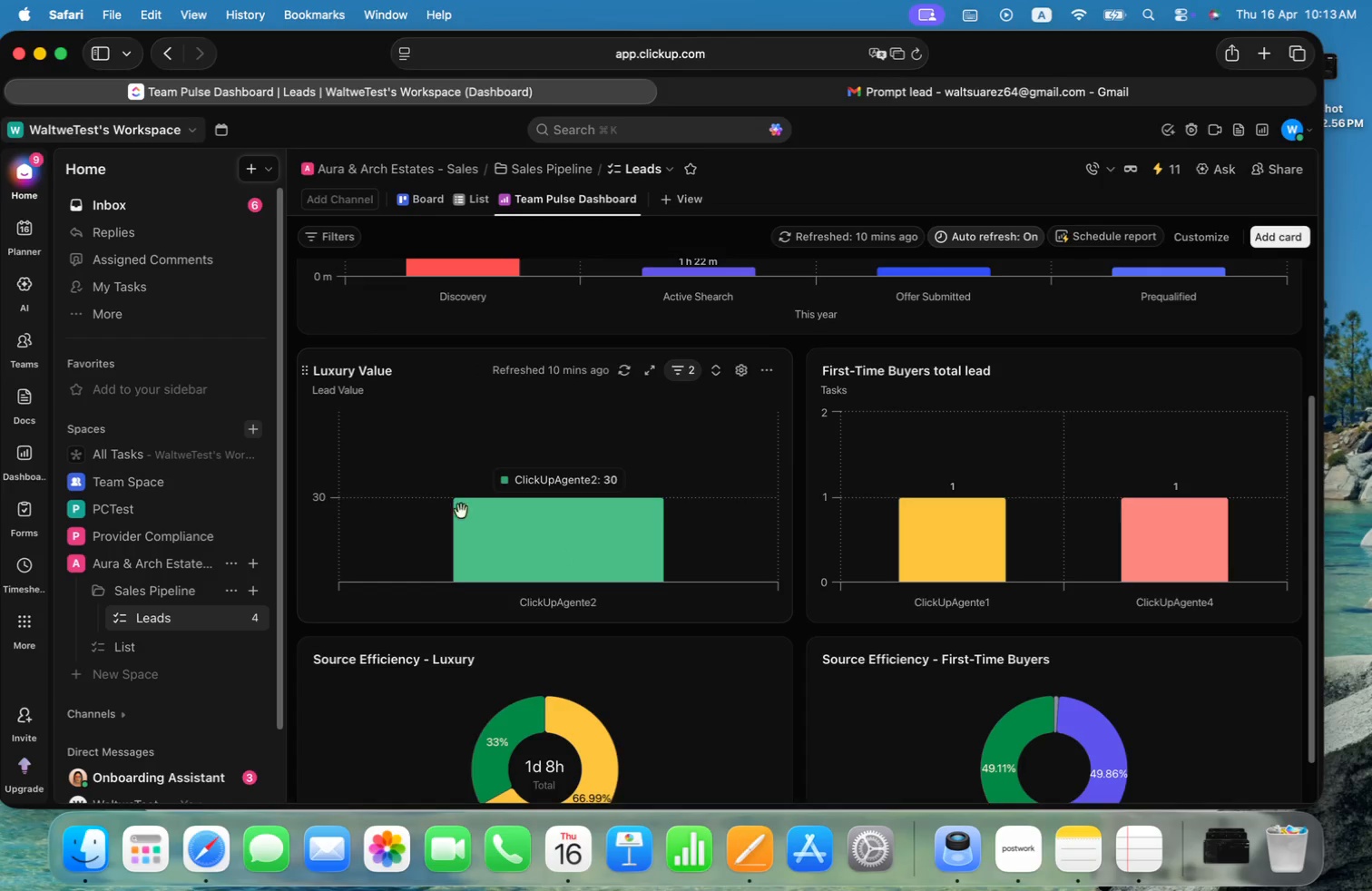 
left_click([1130, 407])
 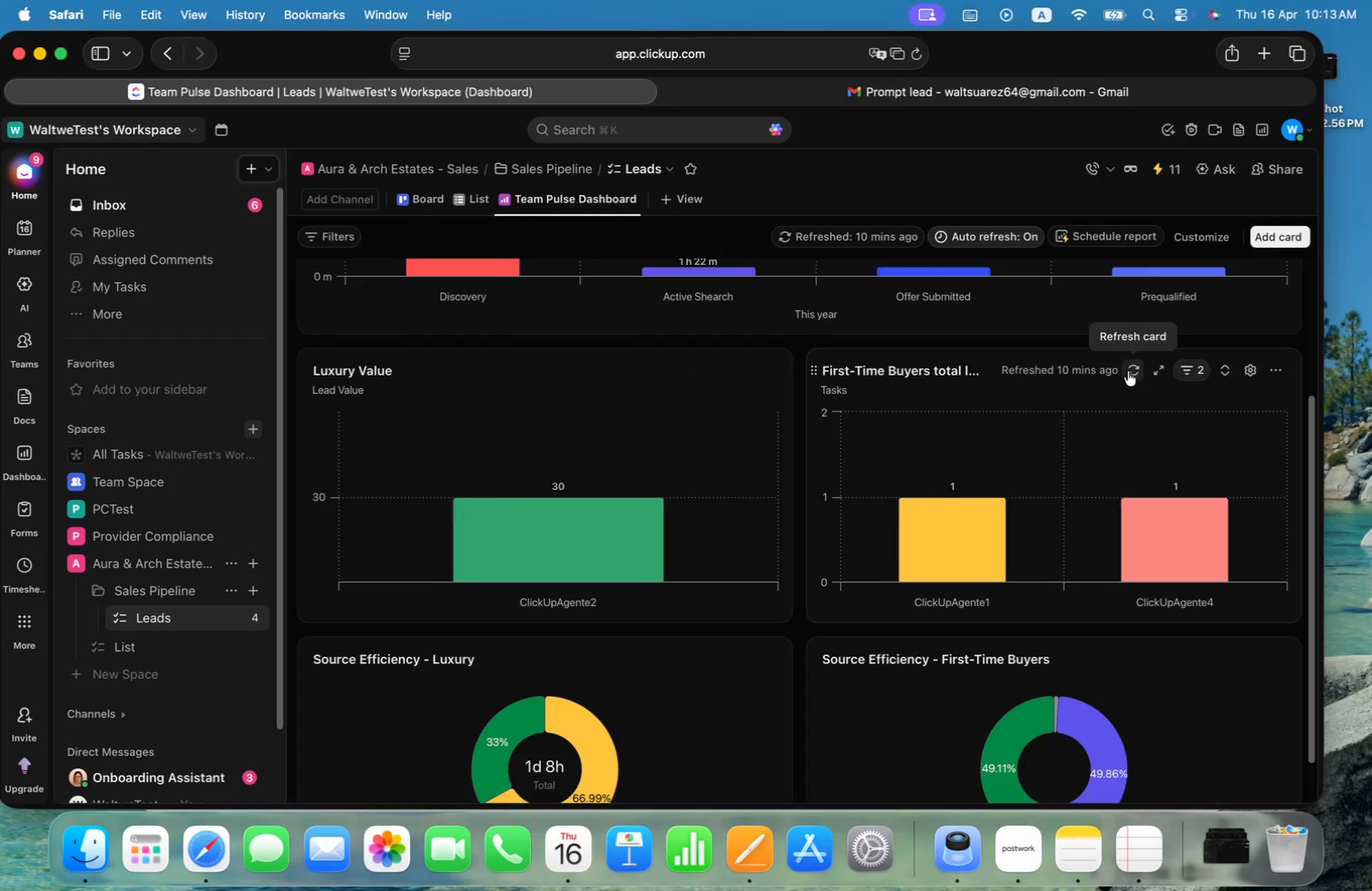 
left_click([1161, 367])
 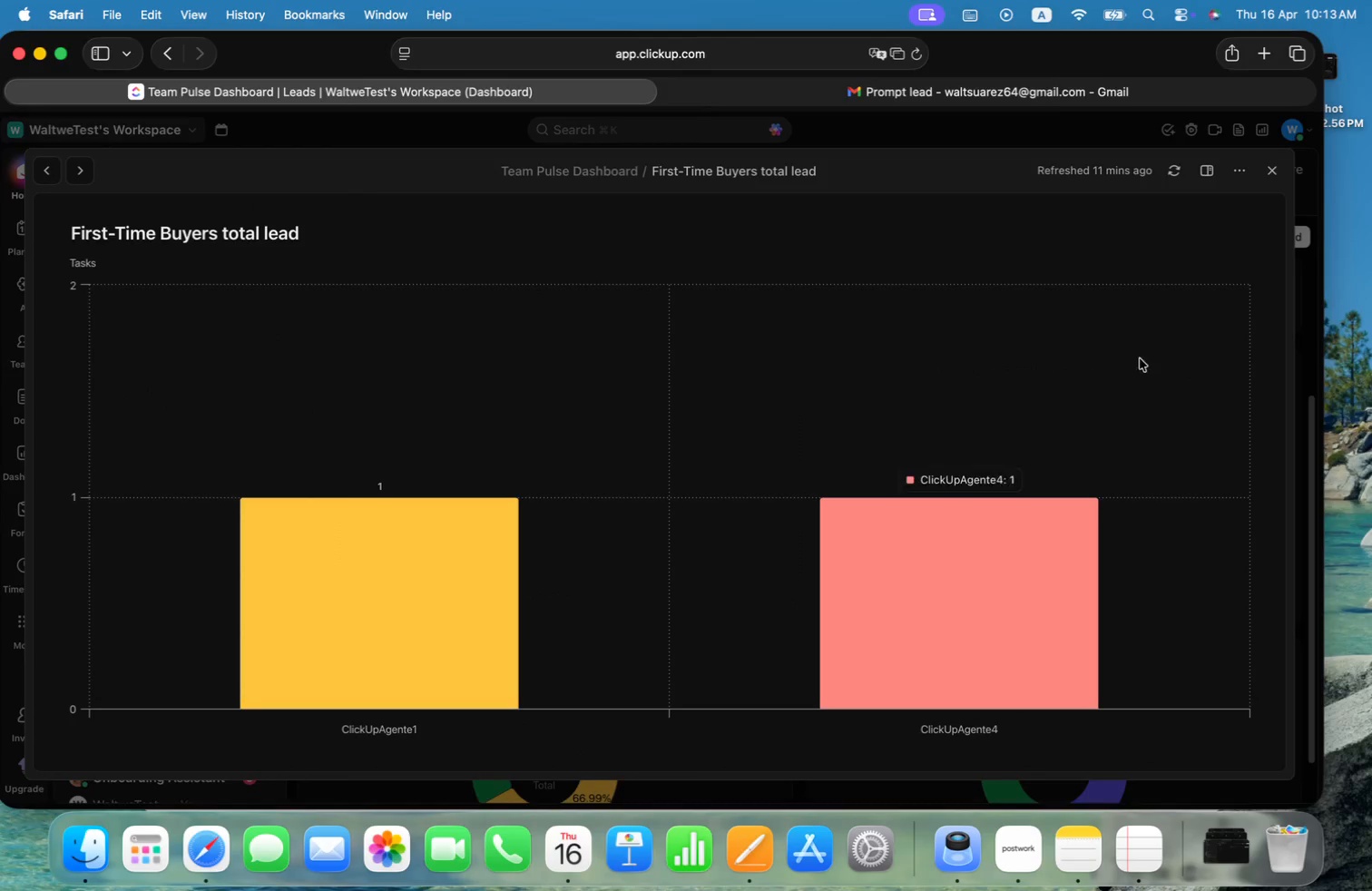 
left_click([76, 231])
 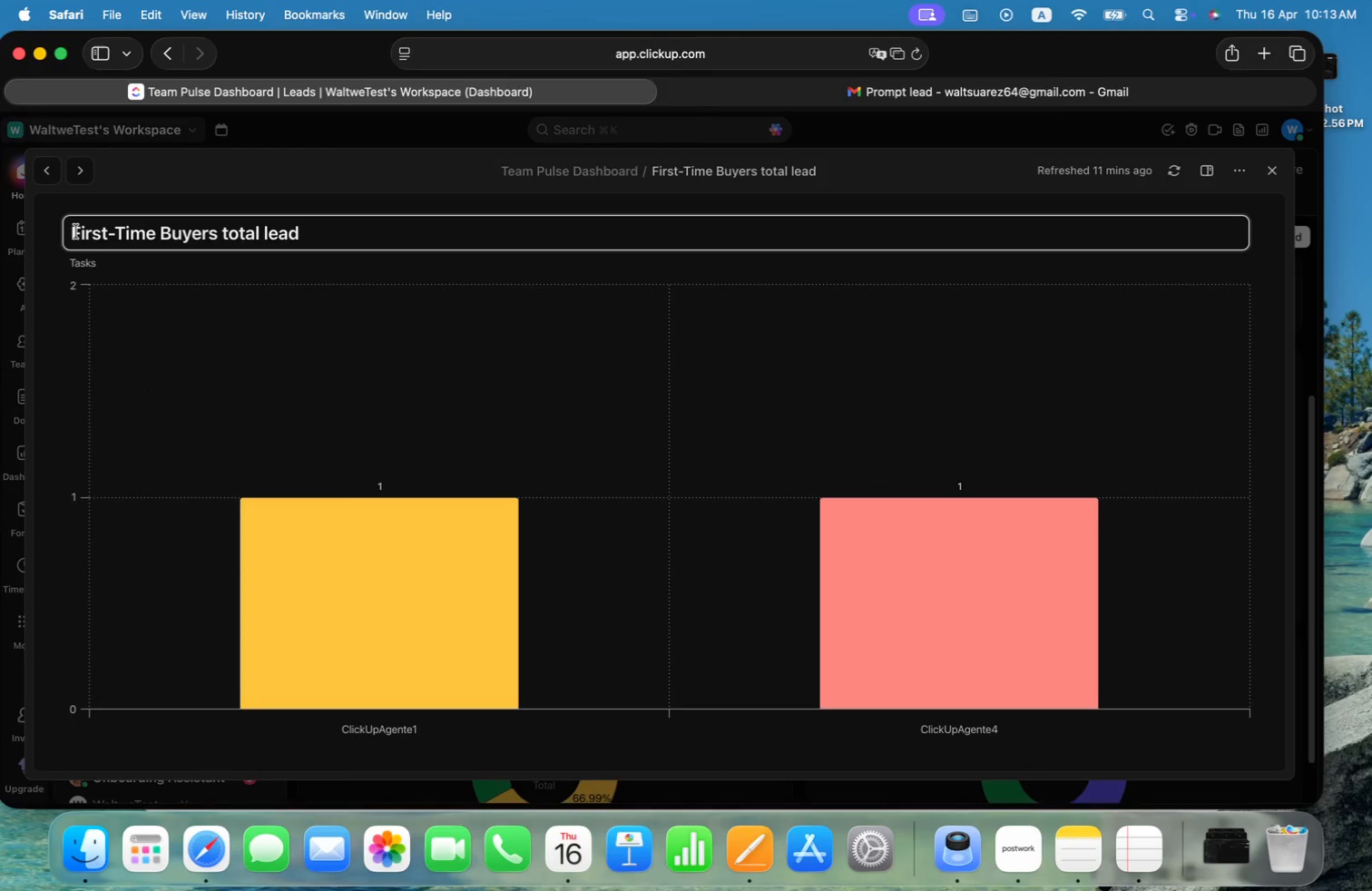 
key(ArrowLeft)
 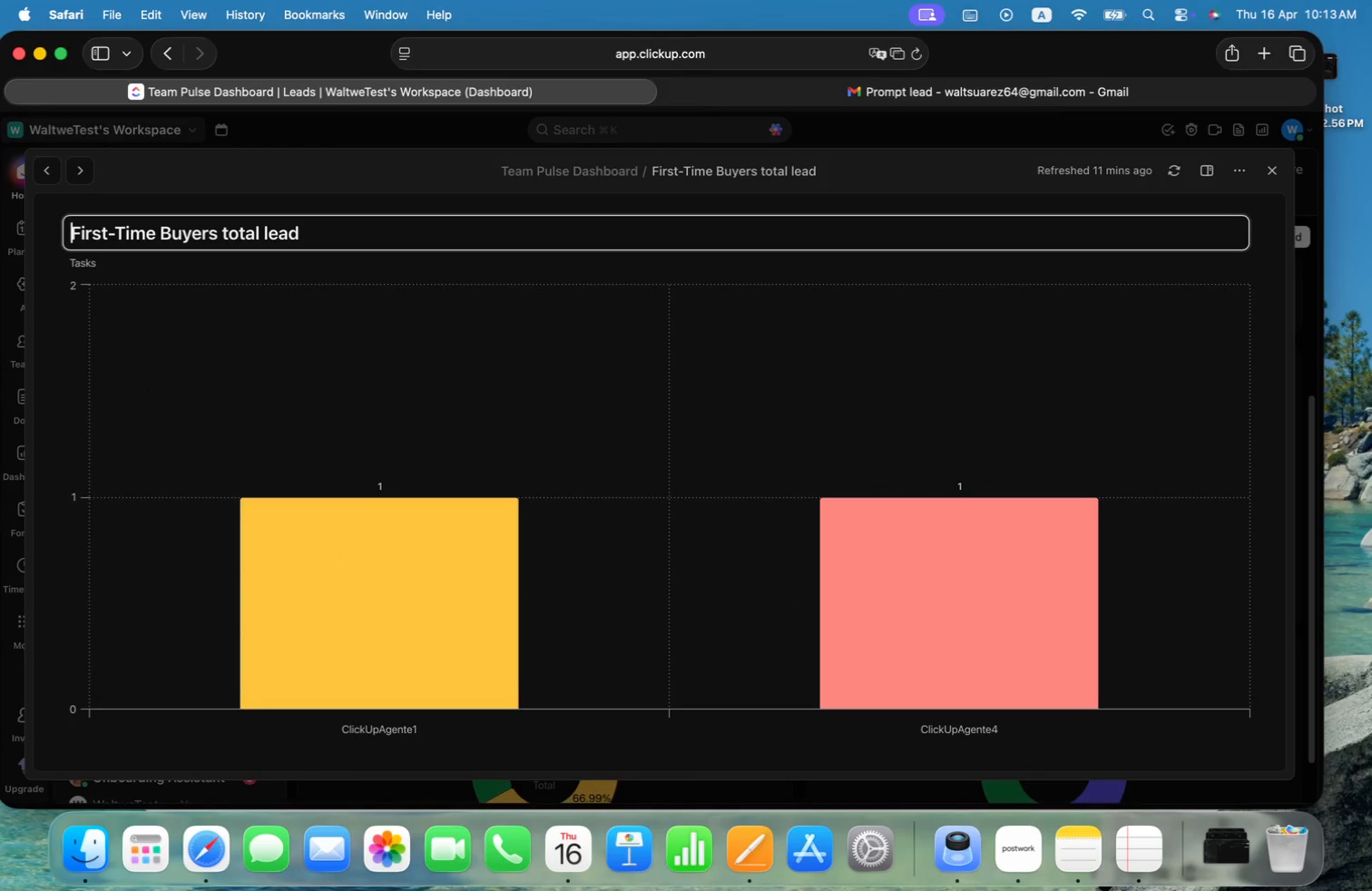 
key(Shift+3)
 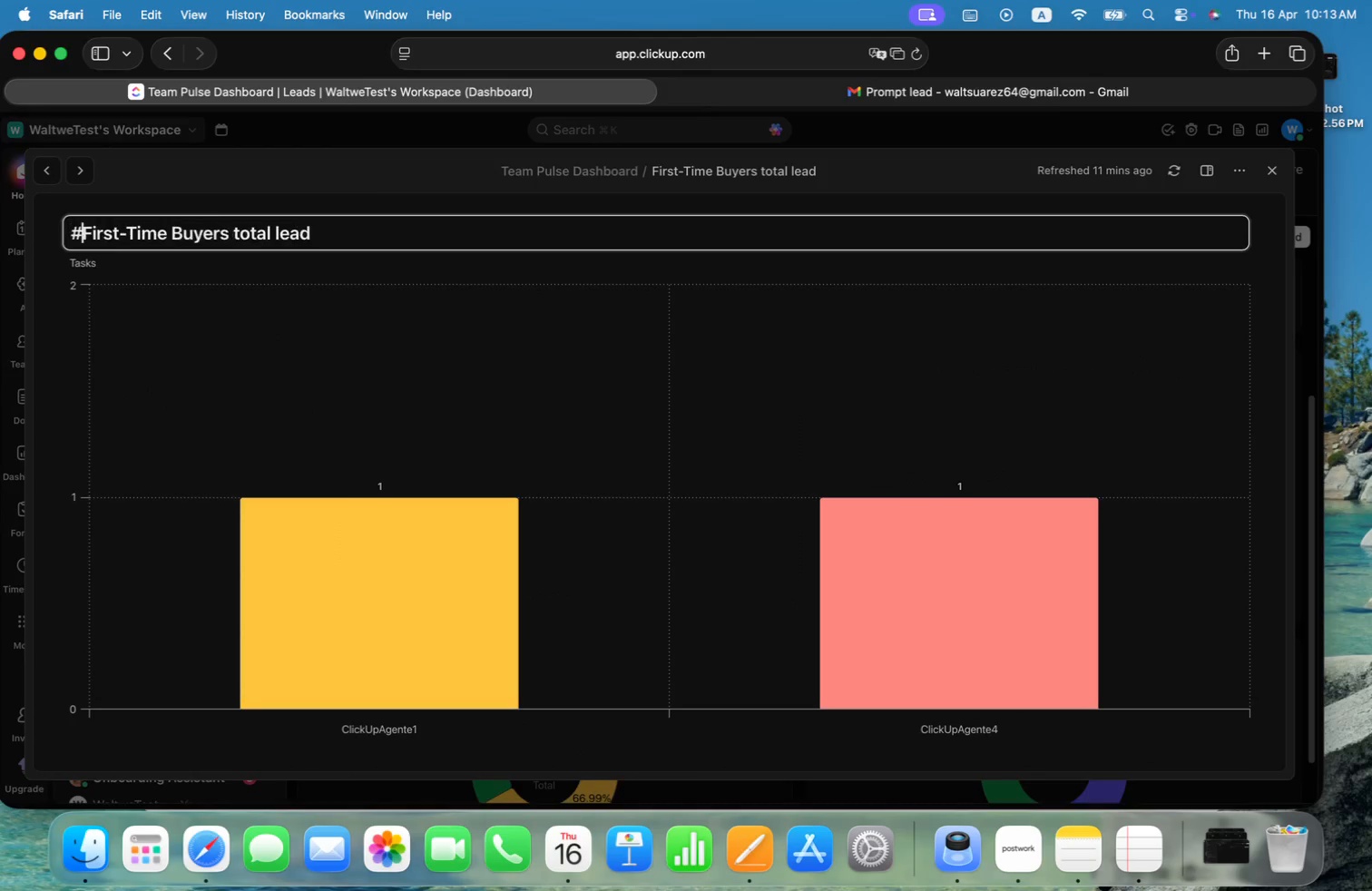 
key(Space)
 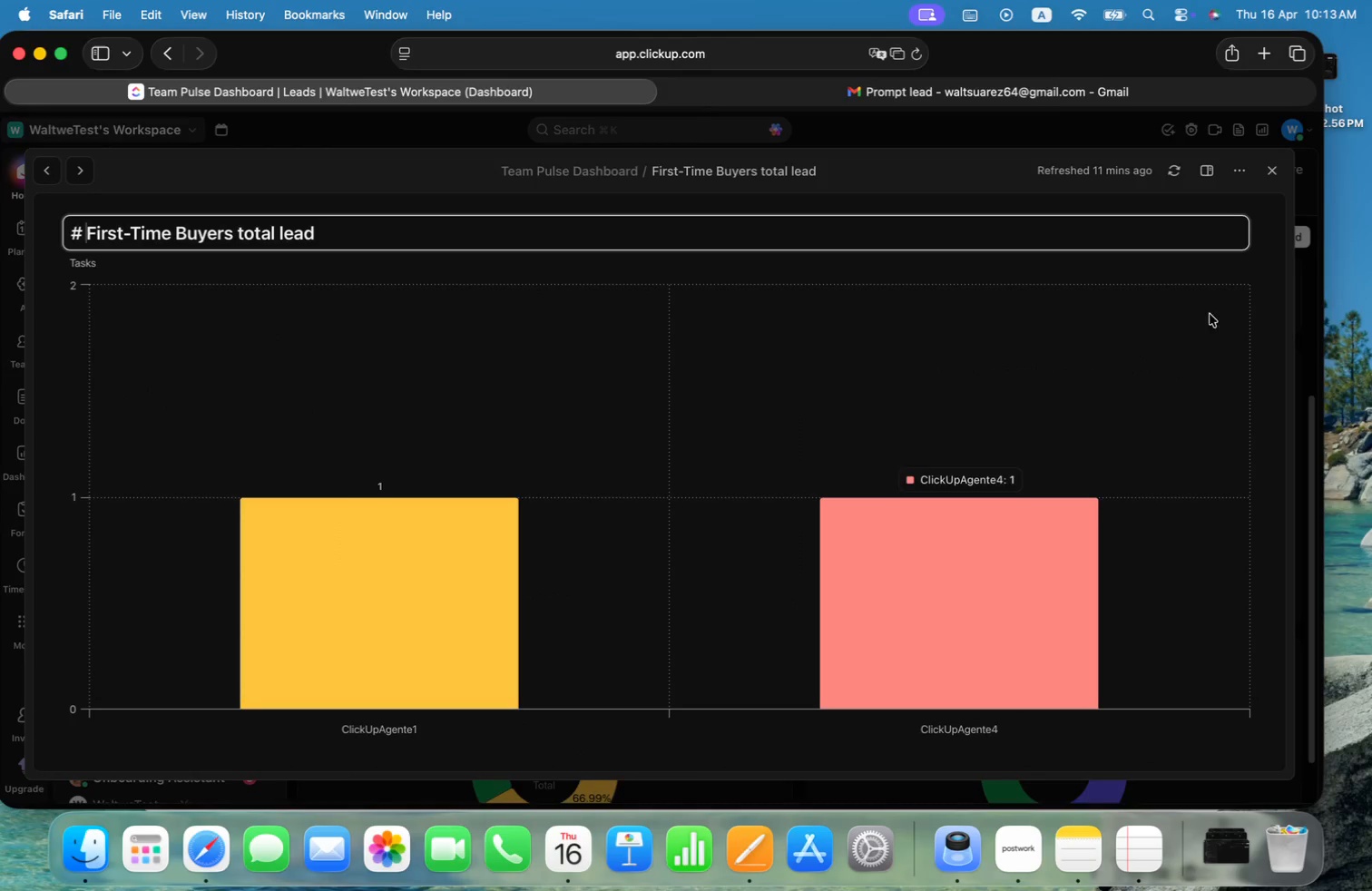 
left_click([1267, 259])
 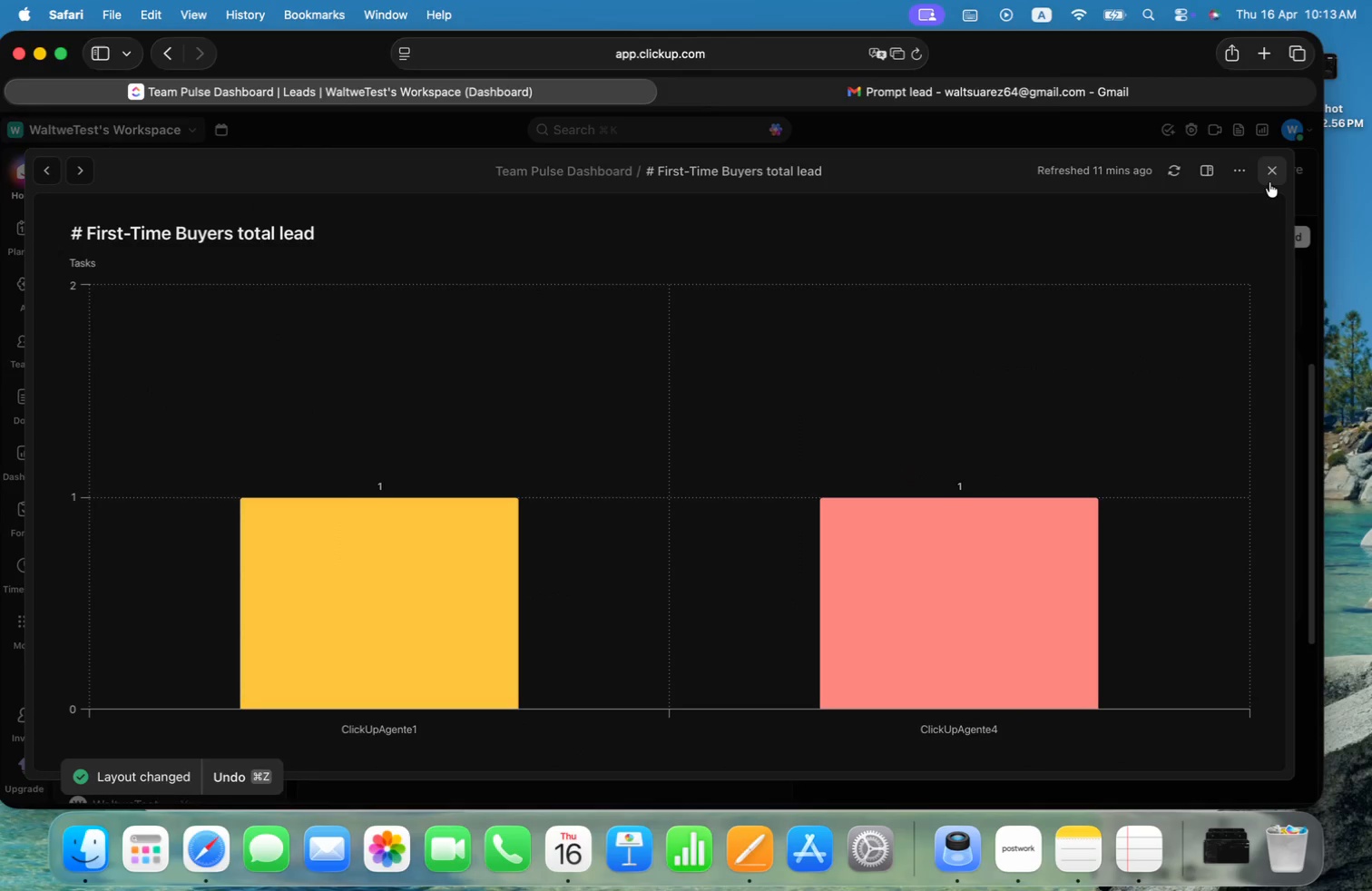 
left_click([1274, 174])
 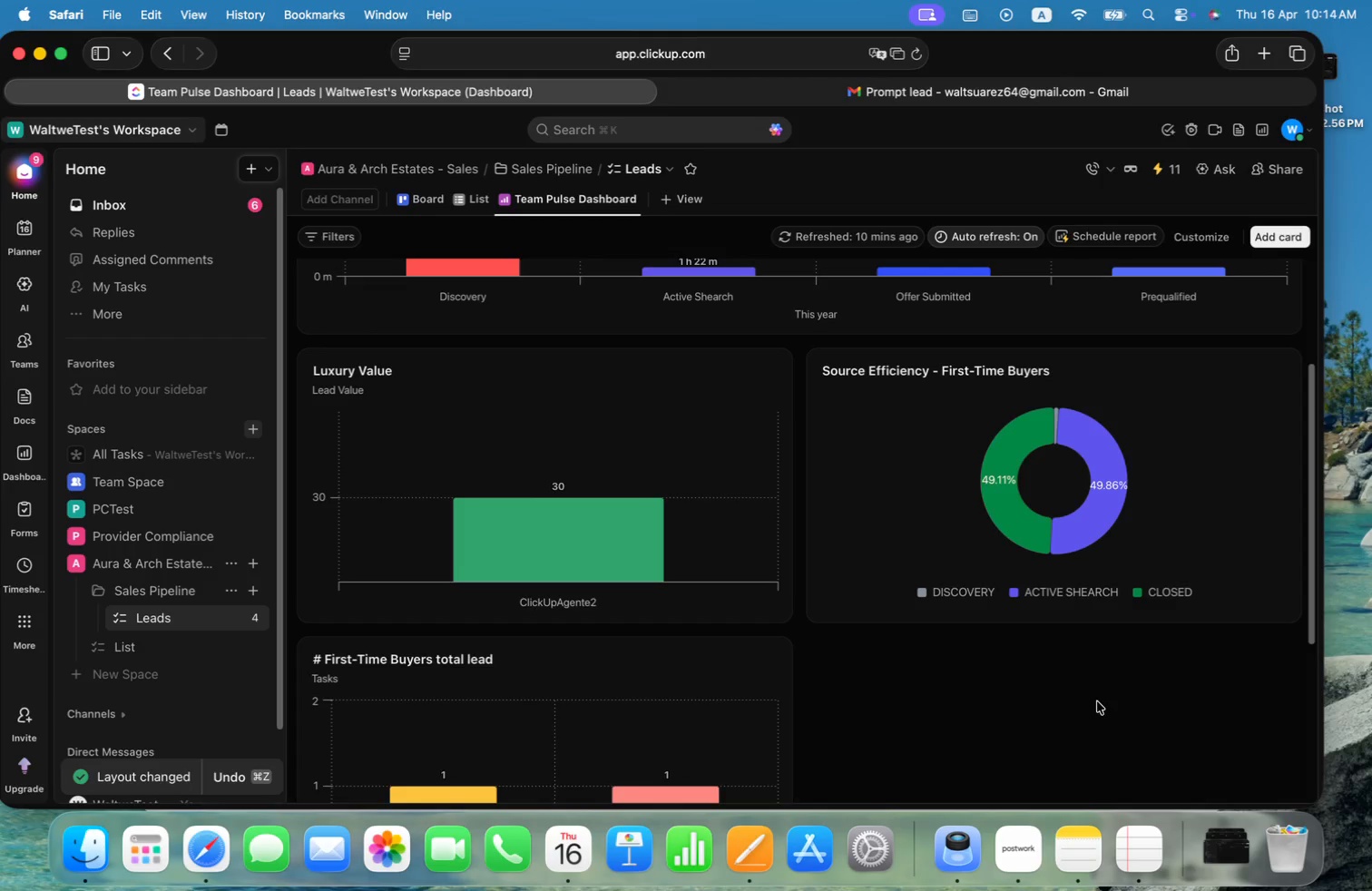 
scroll: coordinate [1017, 700], scroll_direction: down, amount: 9.0
 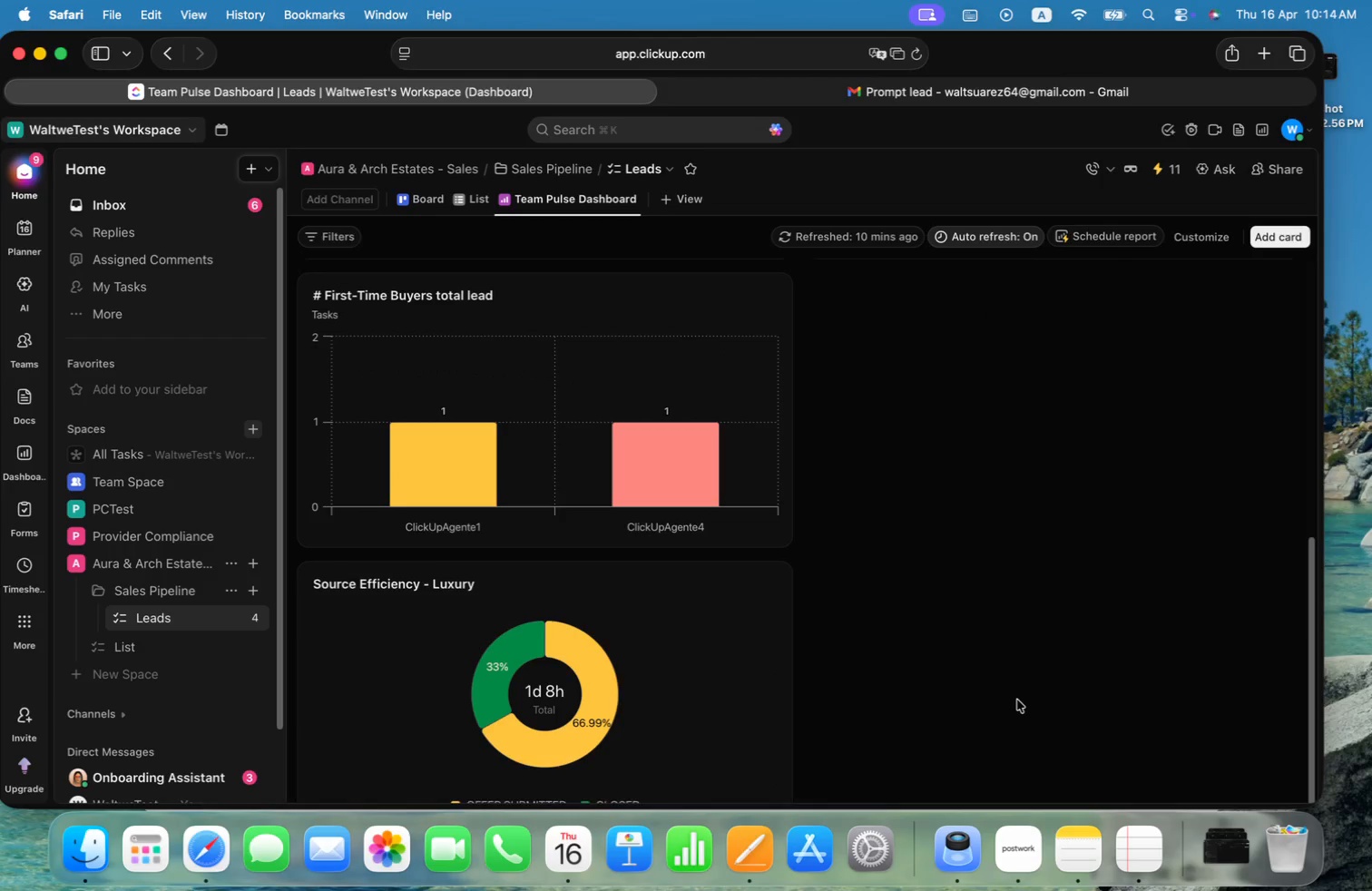 
scroll: coordinate [1017, 700], scroll_direction: up, amount: 2.0
 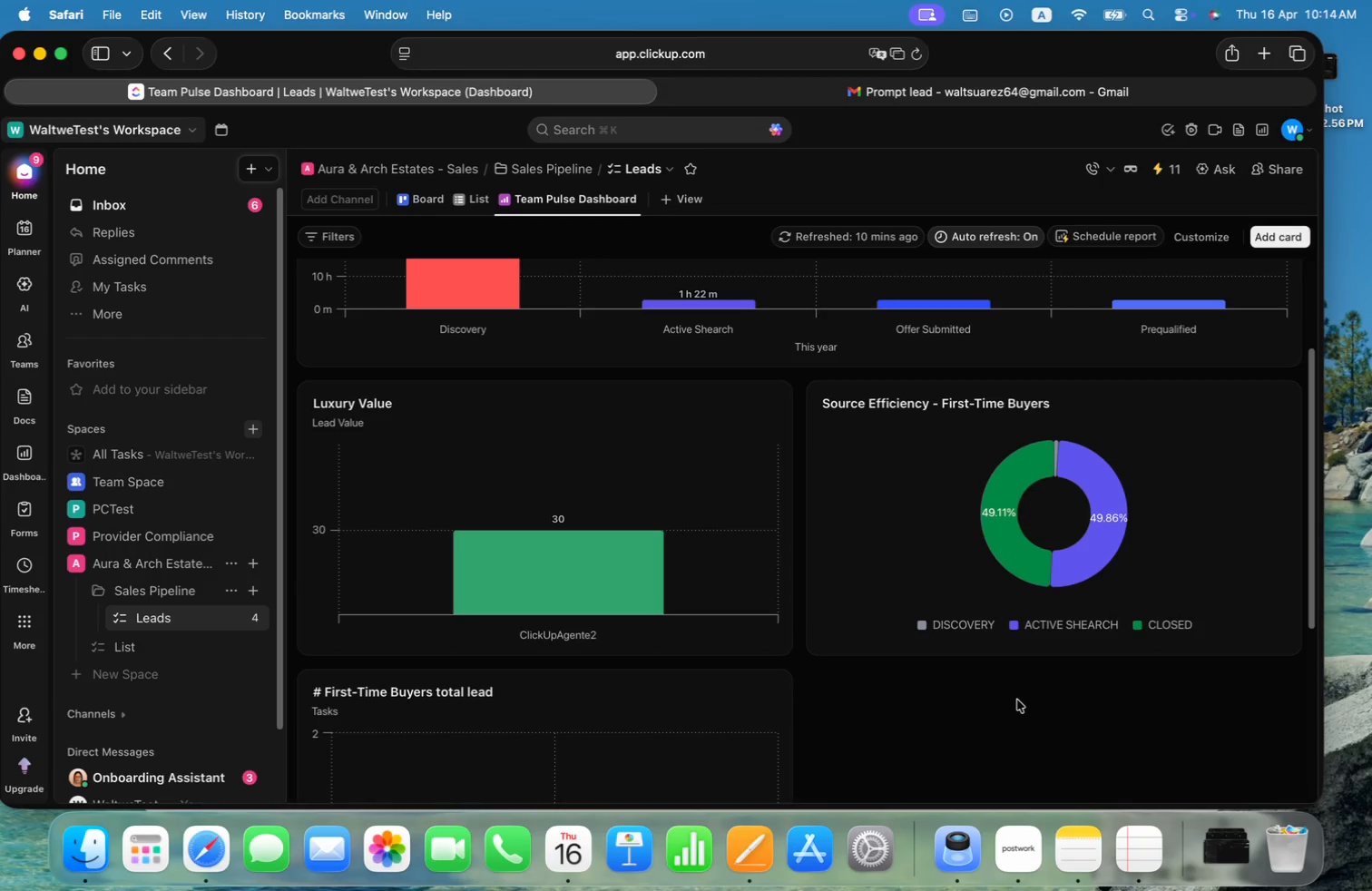 
scroll: coordinate [925, 697], scroll_direction: down, amount: 3.0
 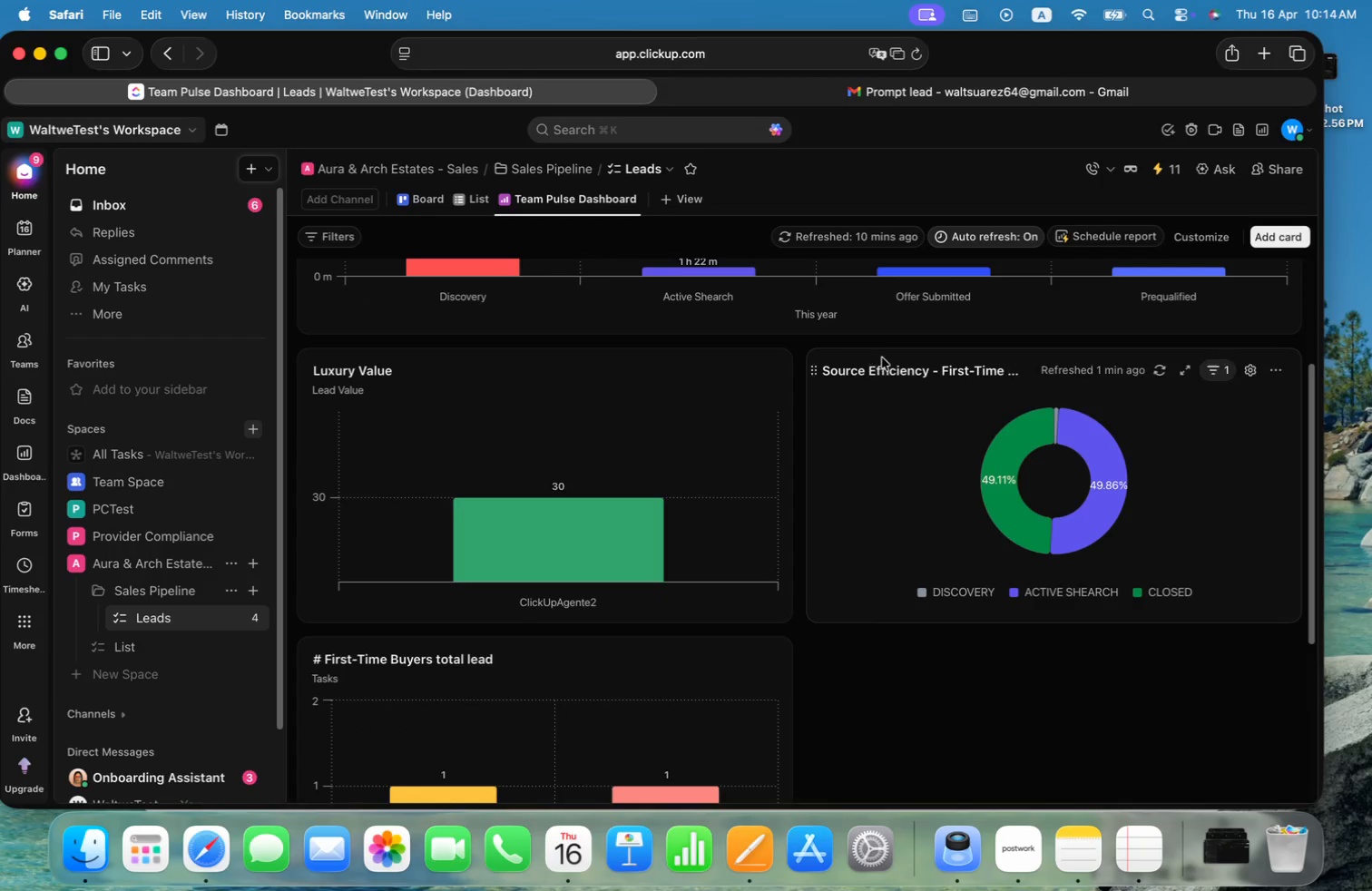 
left_click_drag(start_coordinate=[895, 439], to_coordinate=[918, 583])
 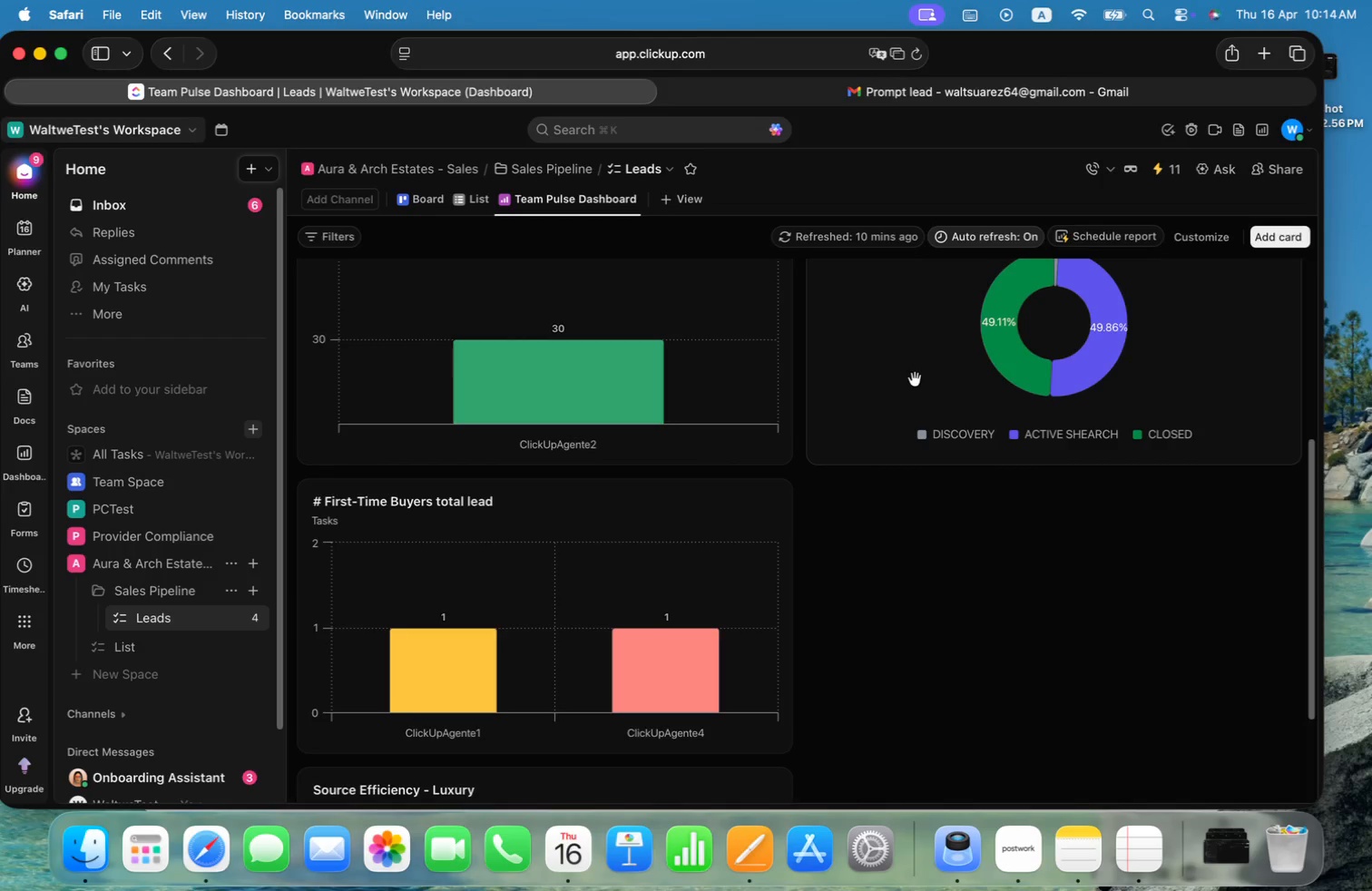 
scroll: coordinate [912, 384], scroll_direction: down, amount: 4.0
 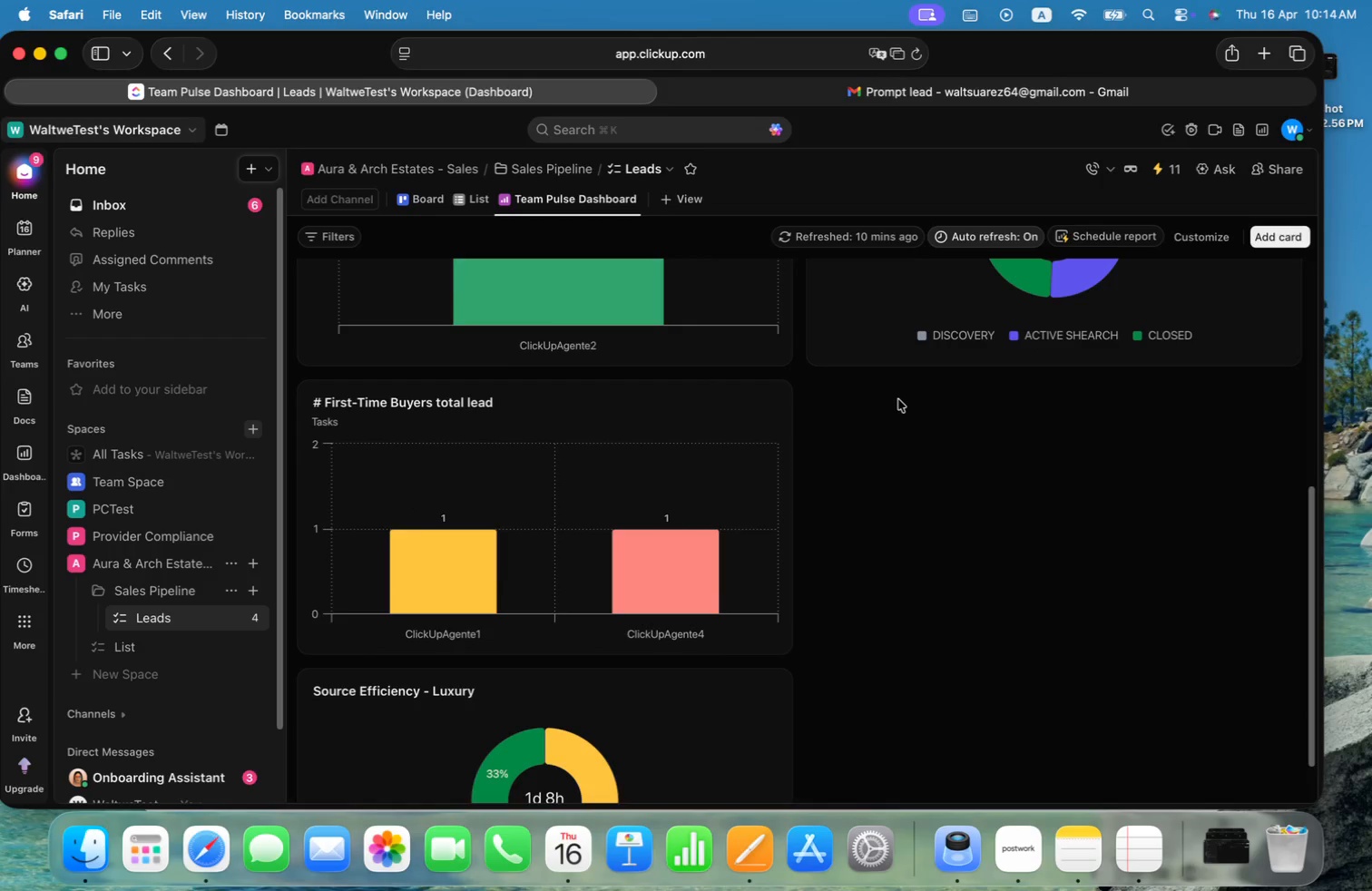 
scroll: coordinate [894, 404], scroll_direction: up, amount: 5.0
 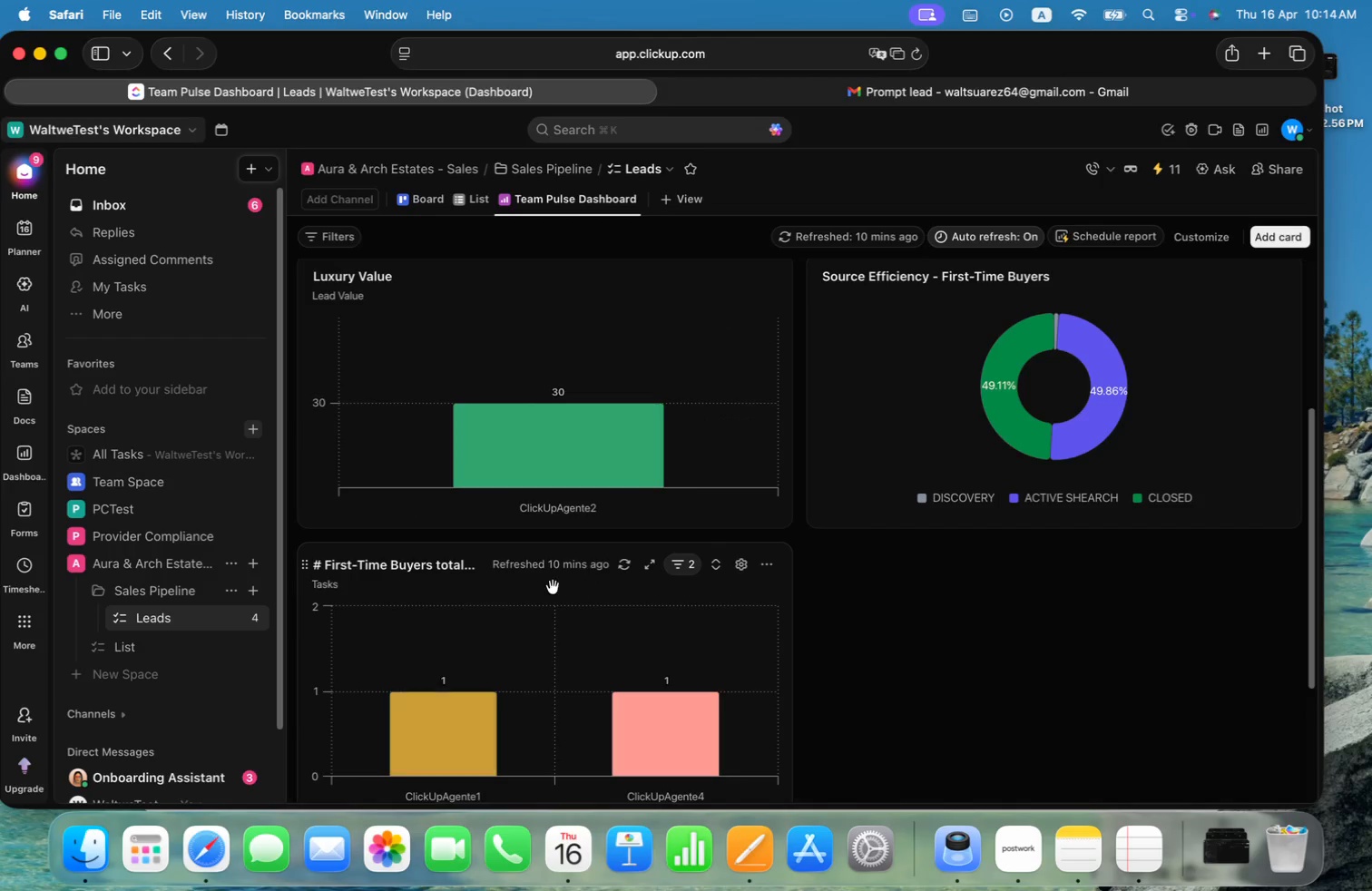 
left_click_drag(start_coordinate=[551, 587], to_coordinate=[1077, 536])
 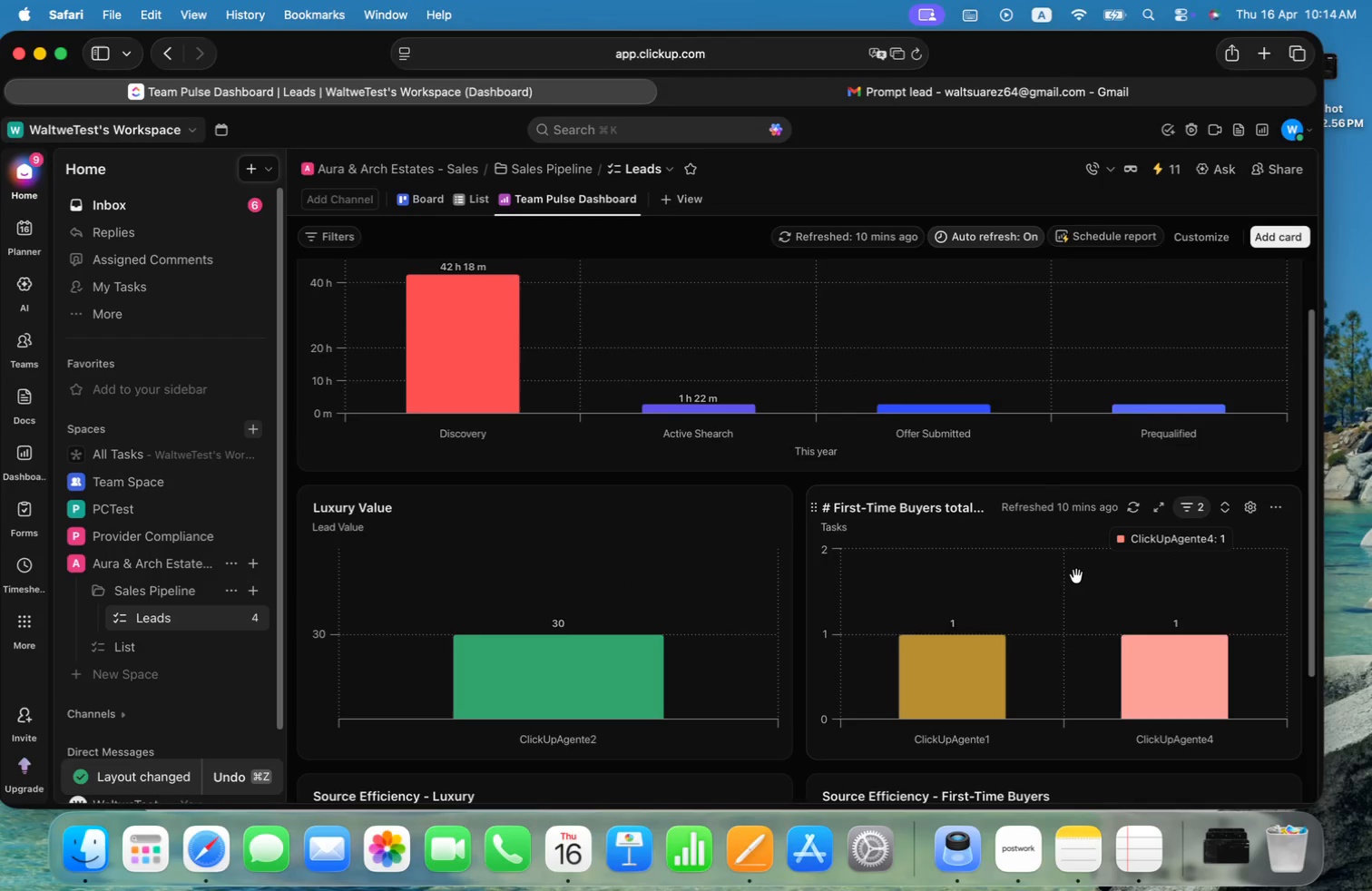 
scroll: coordinate [1076, 576], scroll_direction: down, amount: 7.0
 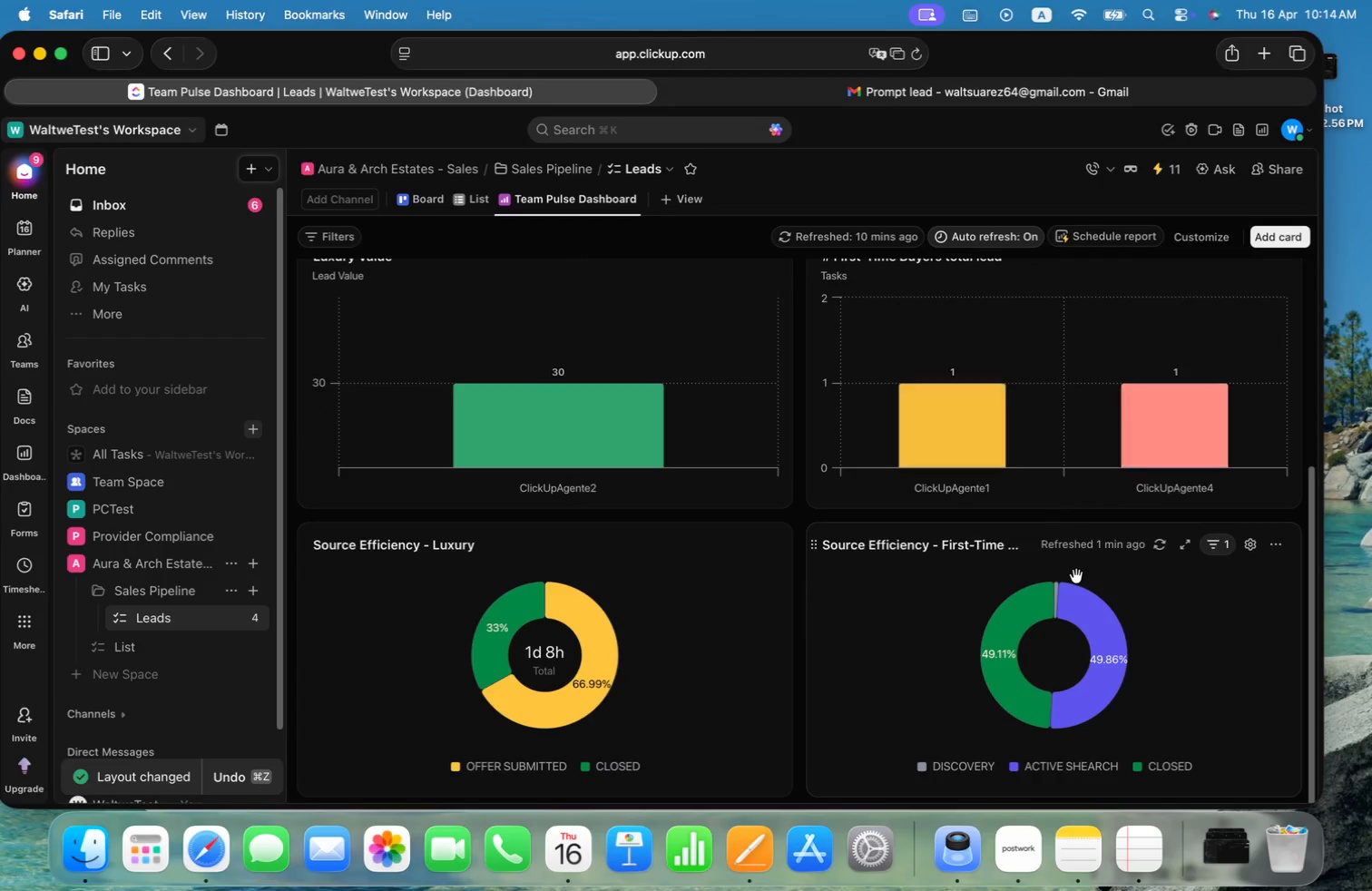 
scroll: coordinate [935, 579], scroll_direction: up, amount: 19.0
 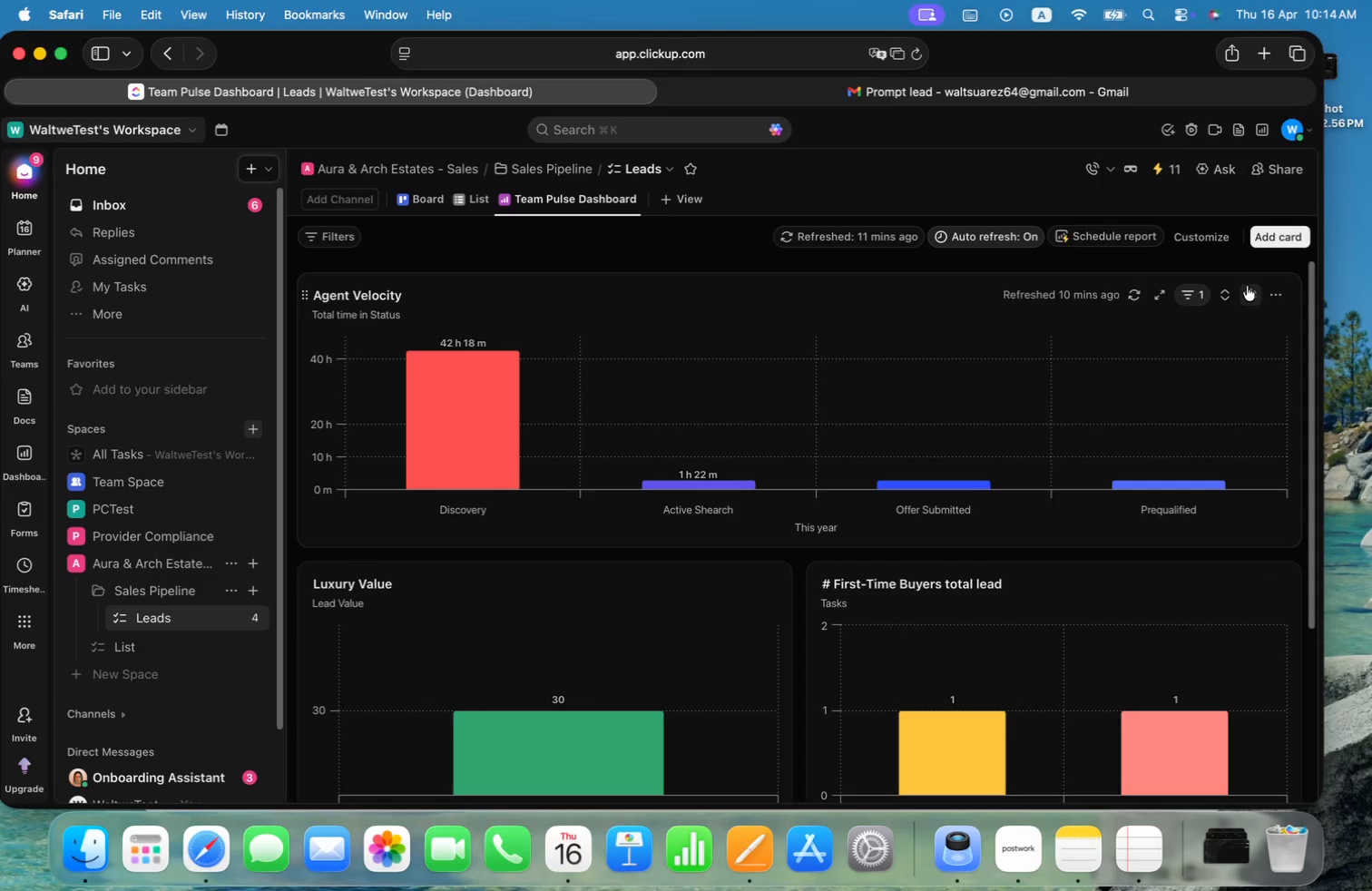 
left_click([1244, 297])
 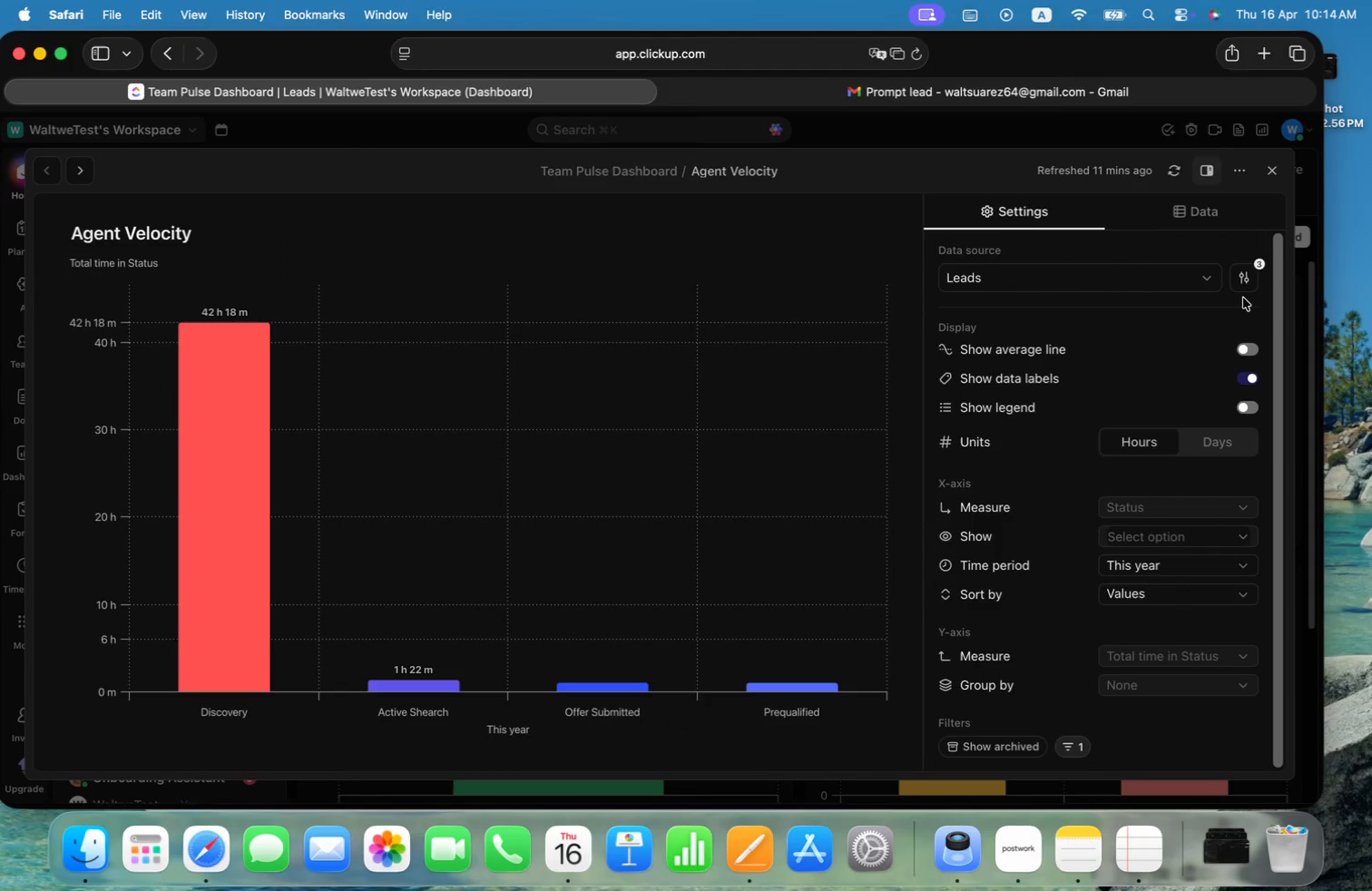 
left_click([1206, 279])
 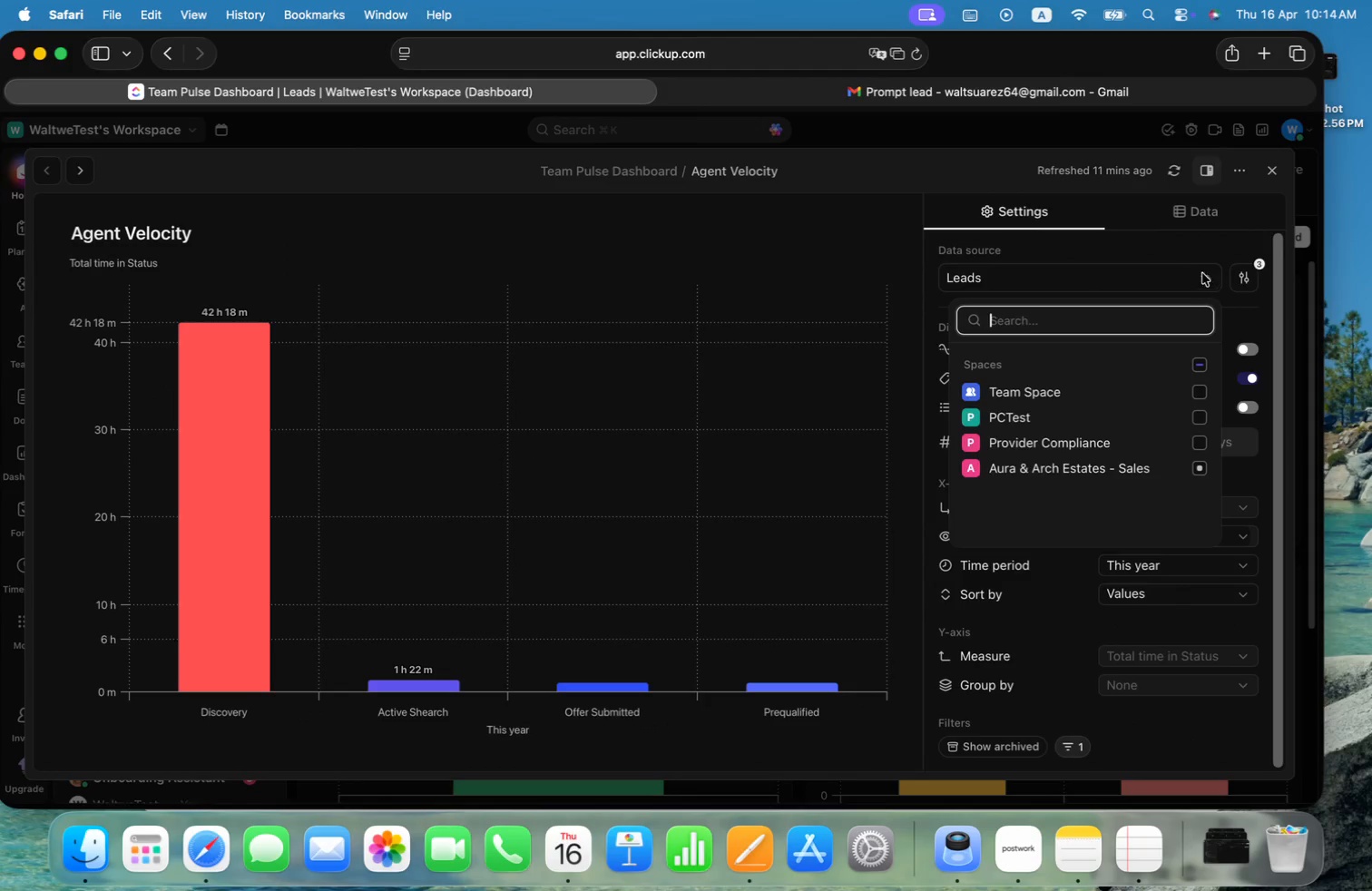 
left_click([1197, 247])
 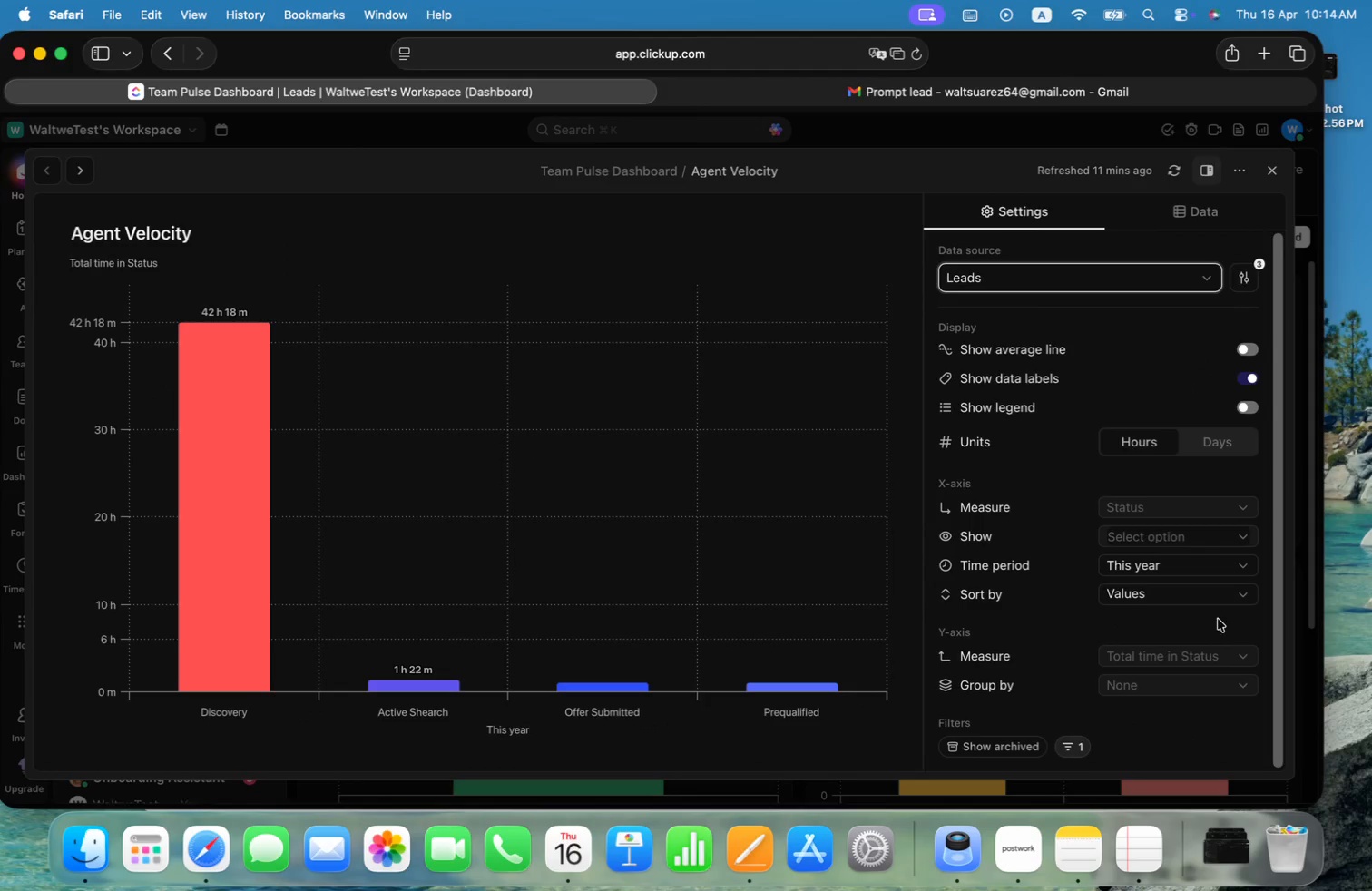 
left_click([1233, 599])
 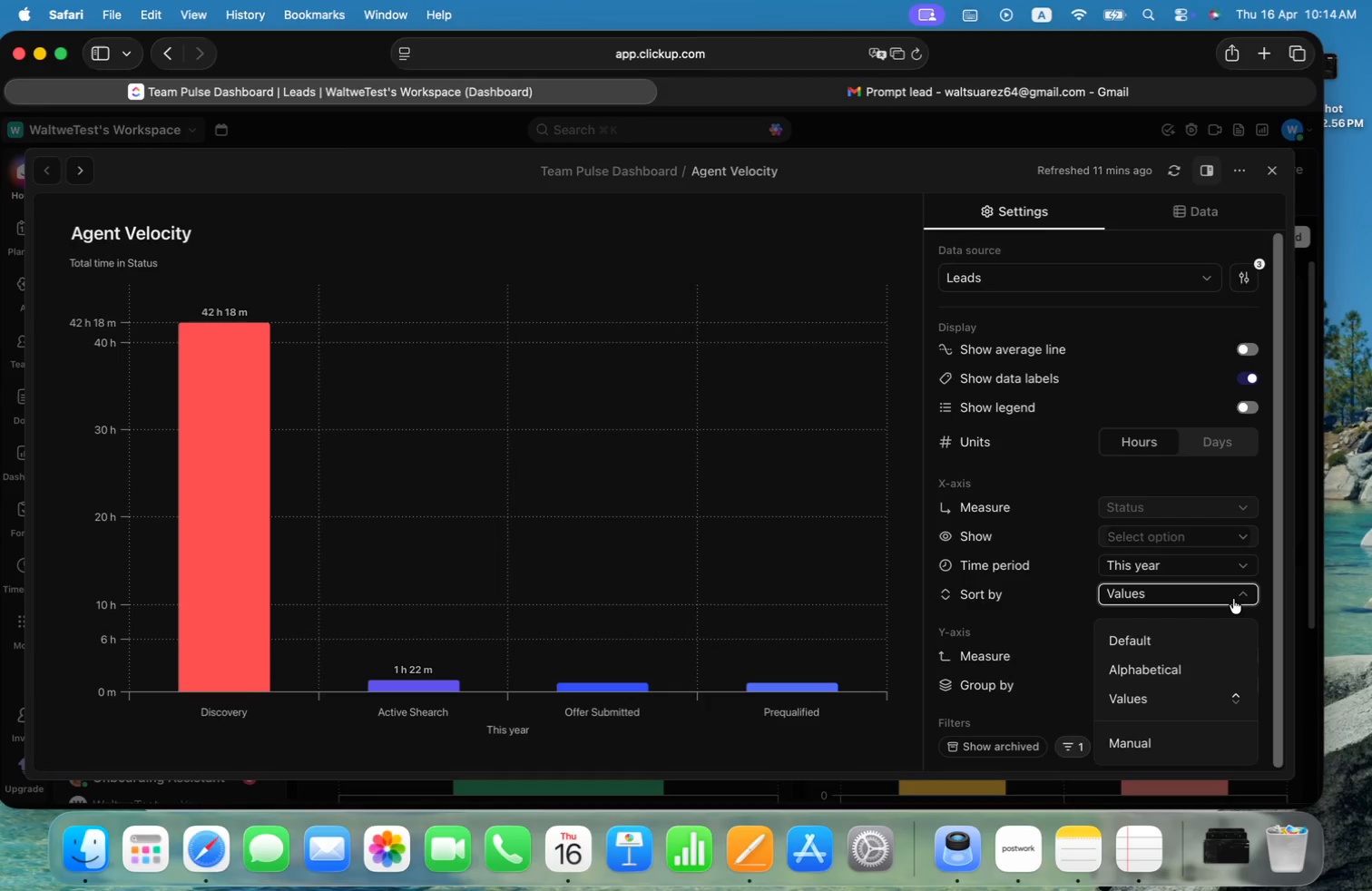 
left_click([1233, 599])
 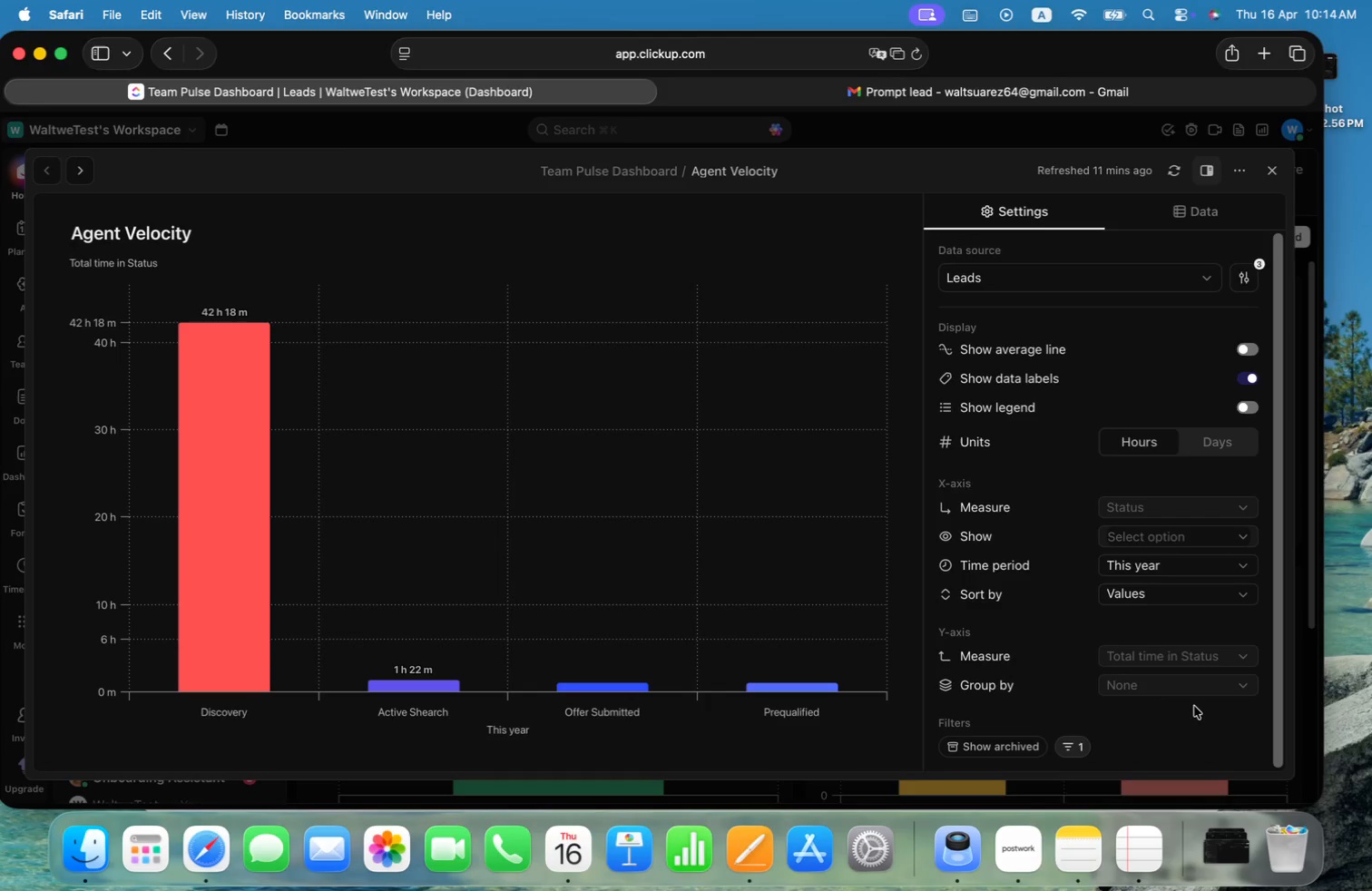 
scroll: coordinate [1204, 658], scroll_direction: down, amount: 3.0
 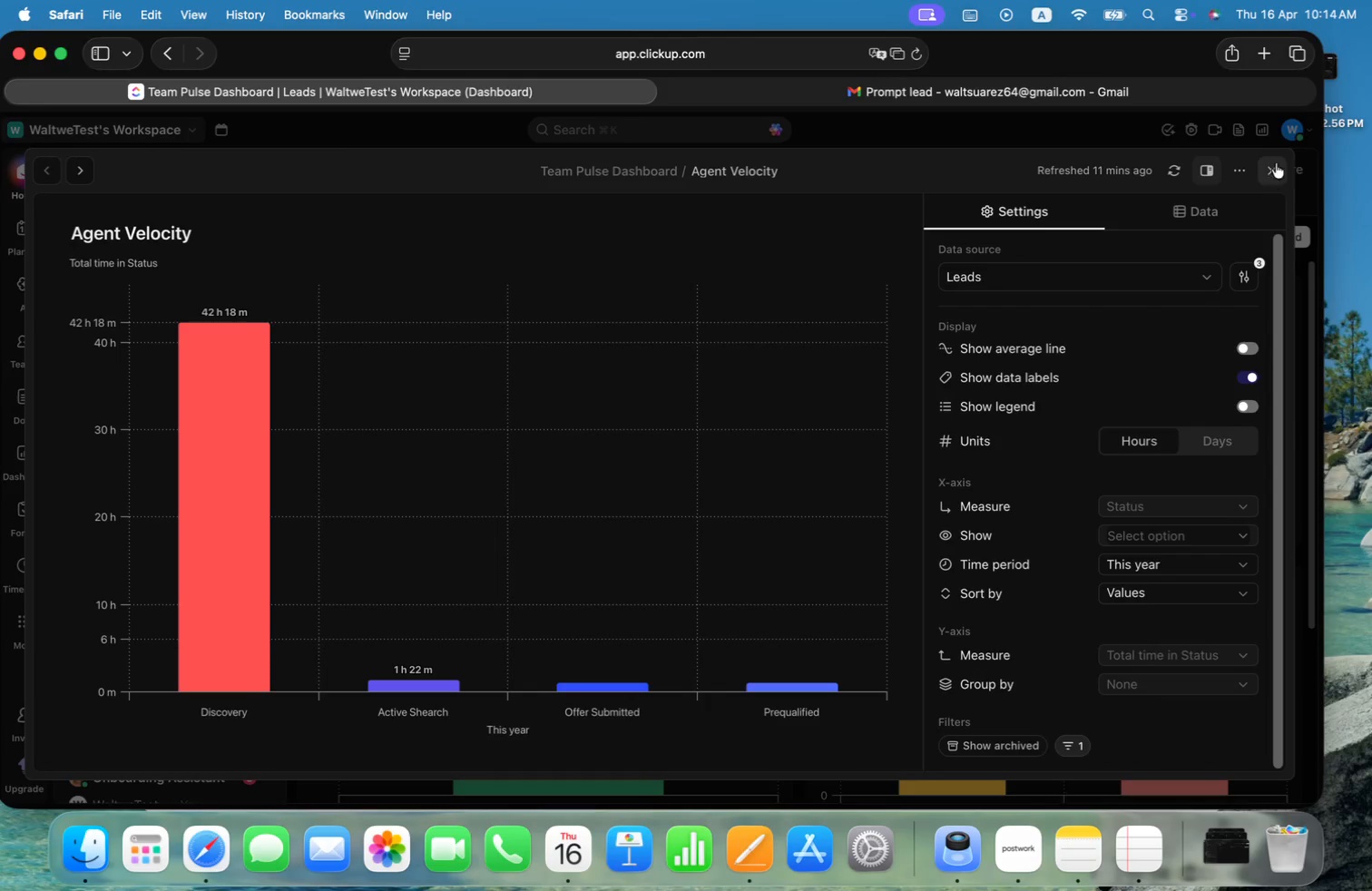 
left_click([1269, 166])
 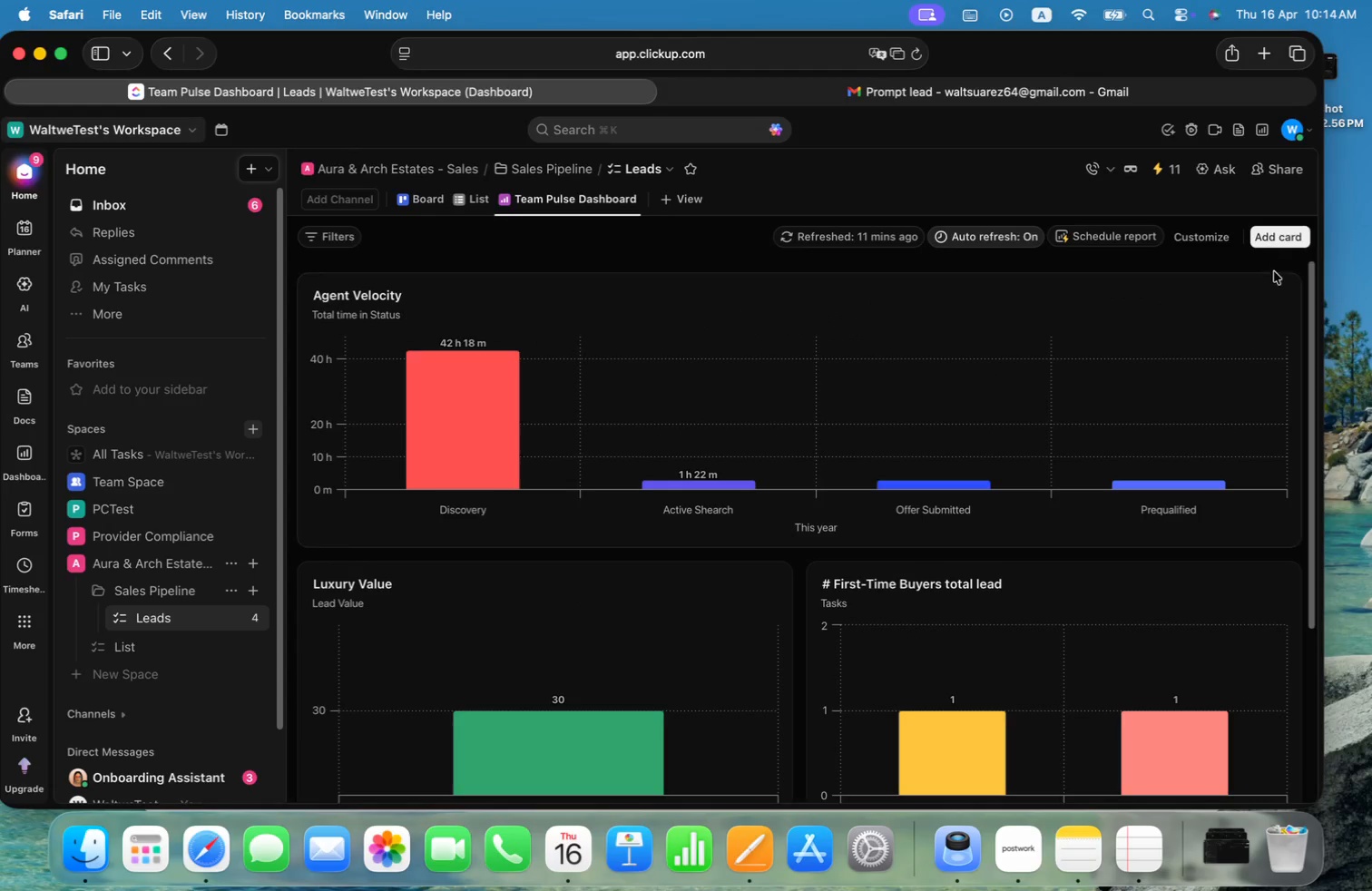 
left_click([1301, 230])
 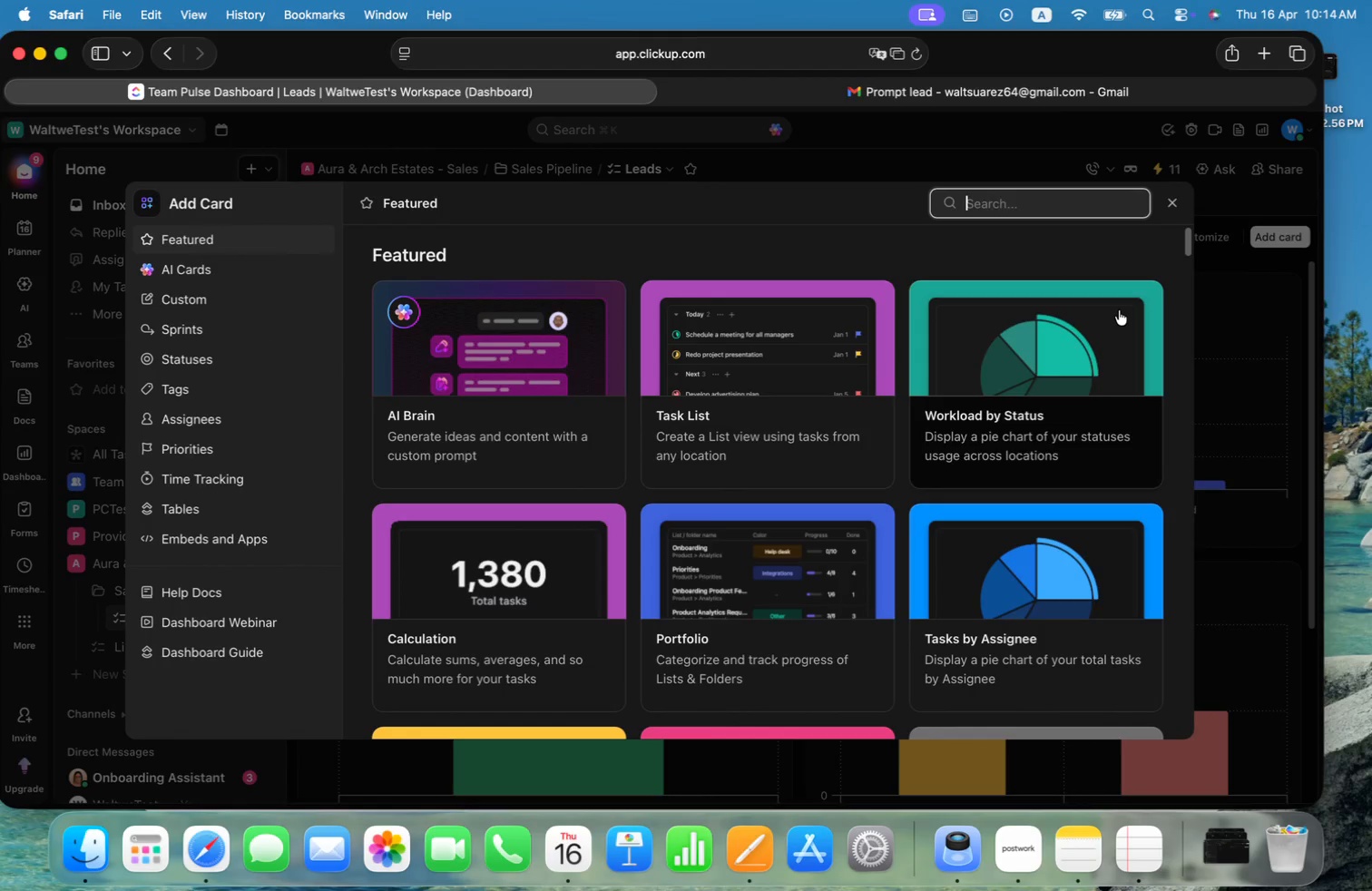 
left_click([524, 531])
 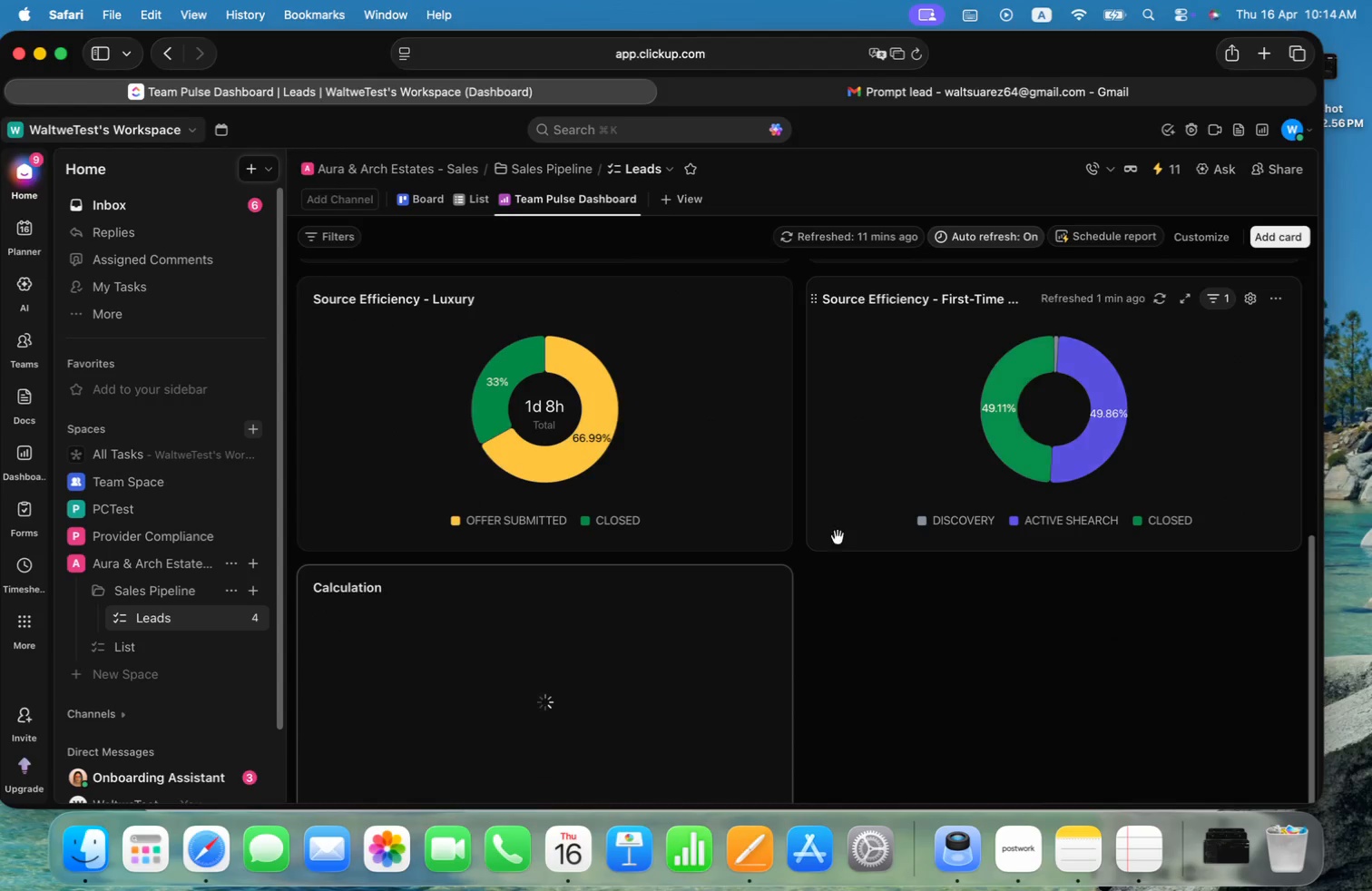 
scroll: coordinate [651, 658], scroll_direction: down, amount: 6.0
 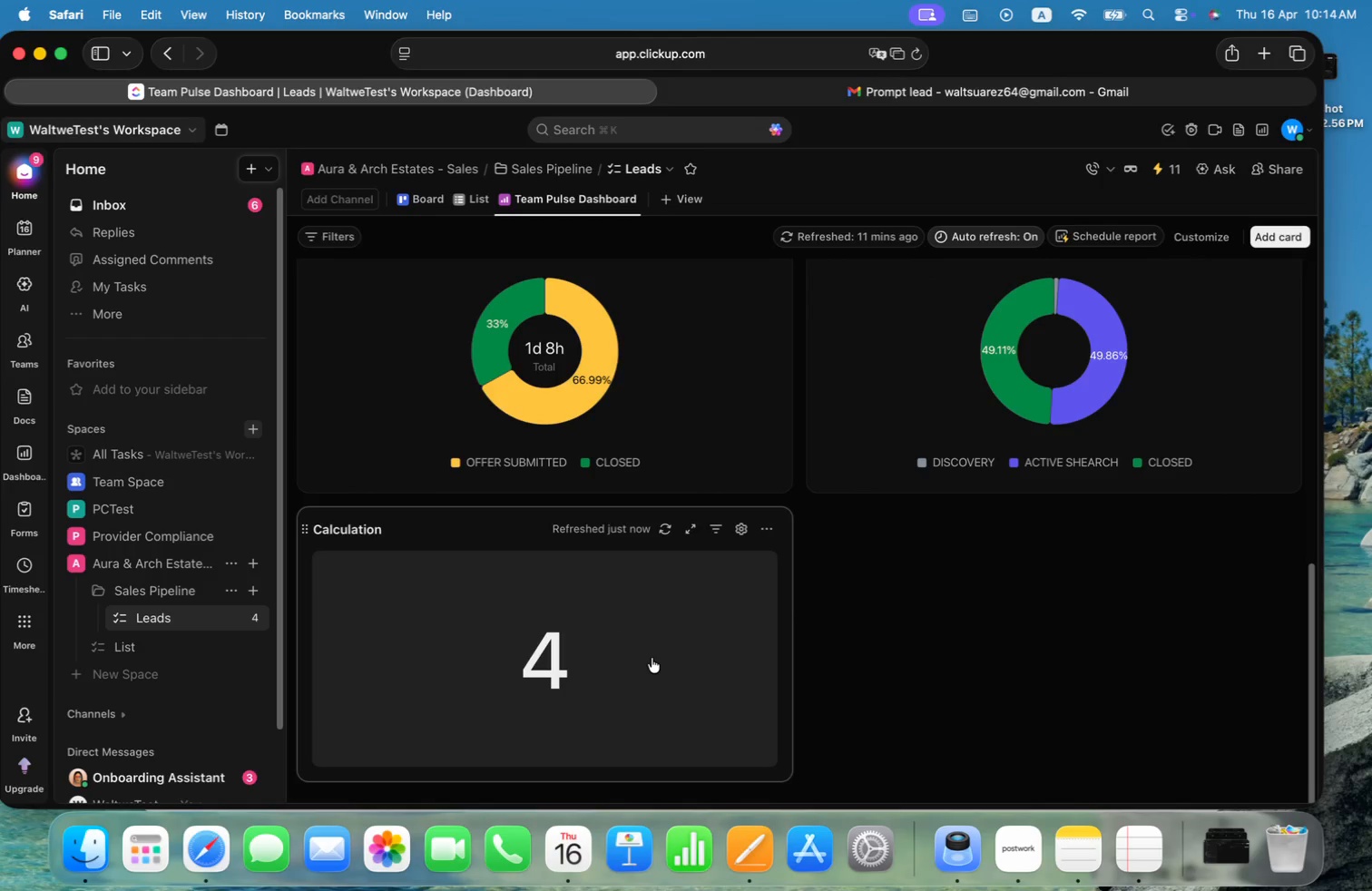 
key(Meta+CommandLeft)
 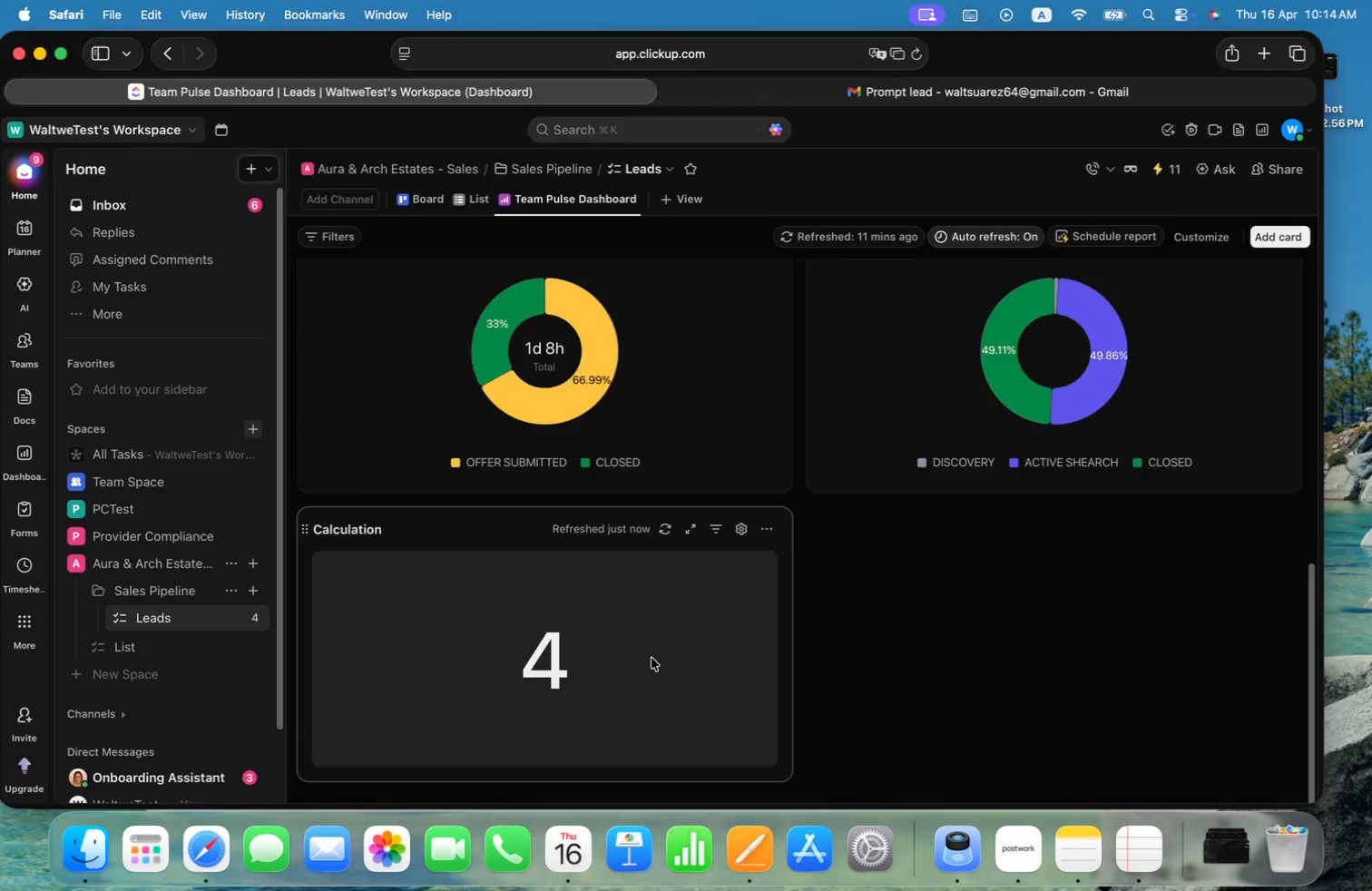 
key(Meta+Tab)